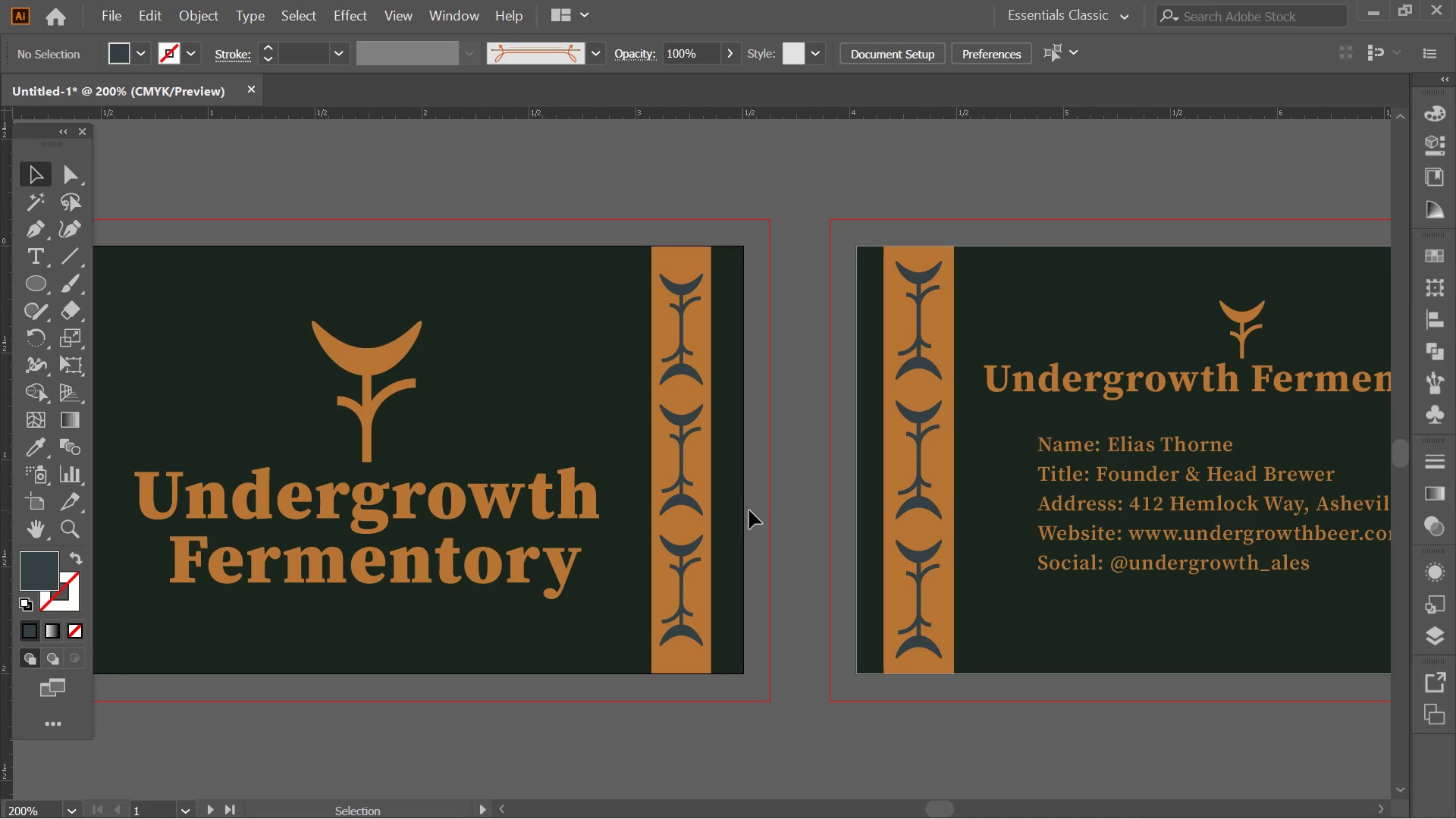 
key(Alt+AltLeft)
 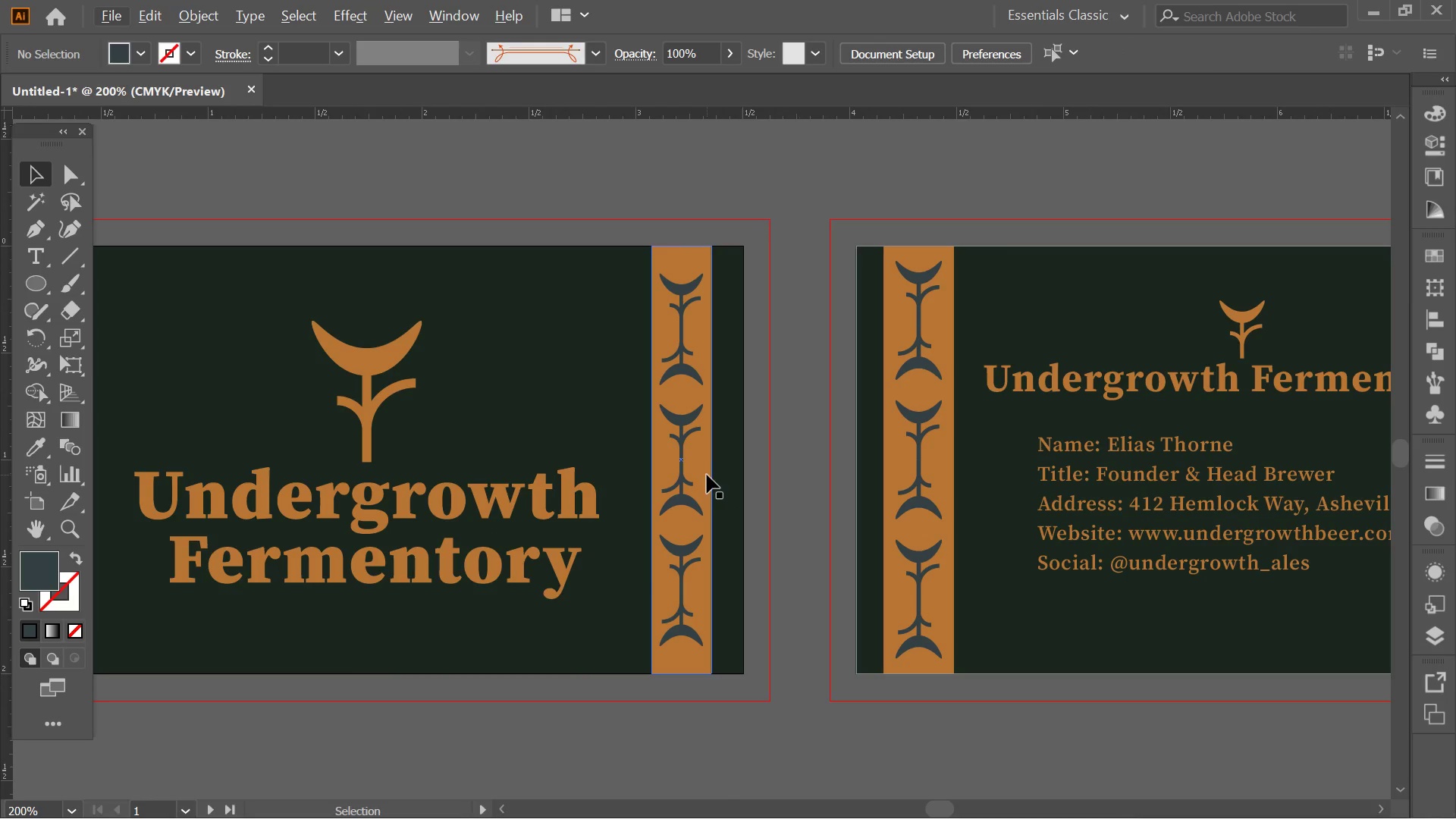 
left_click([707, 475])
 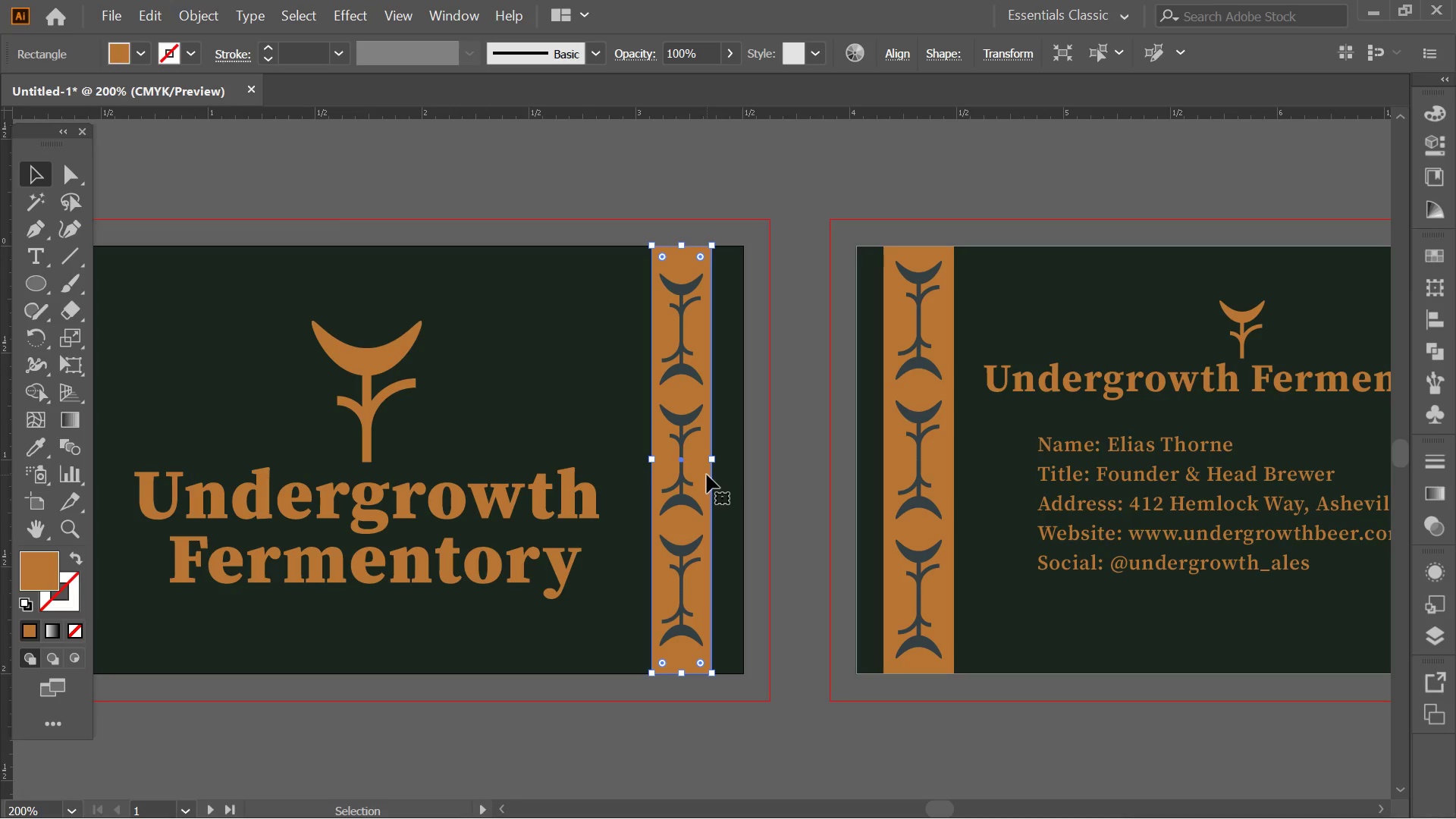 
hold_key(key=AltLeft, duration=2.45)
 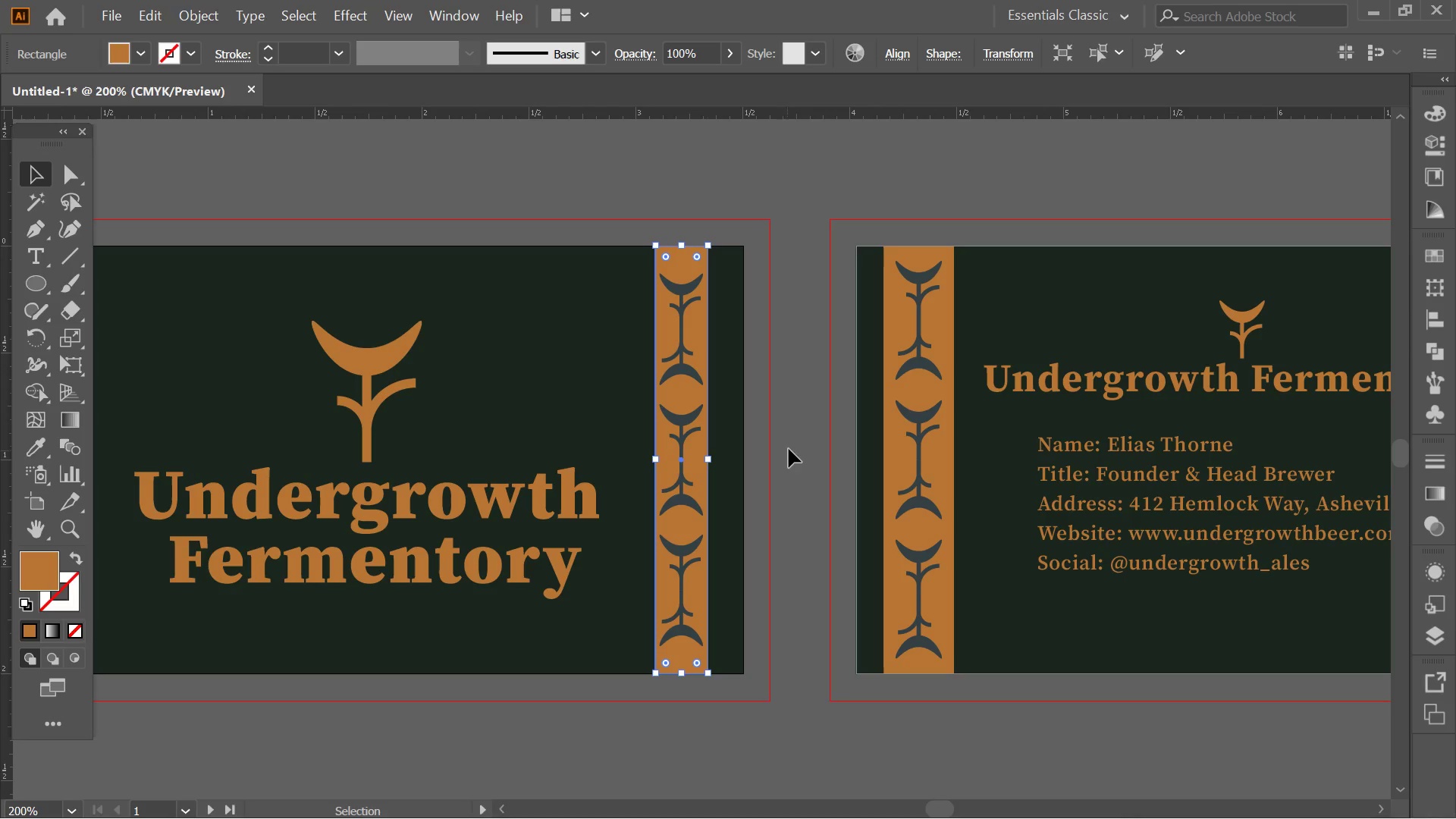 
left_click([802, 447])
 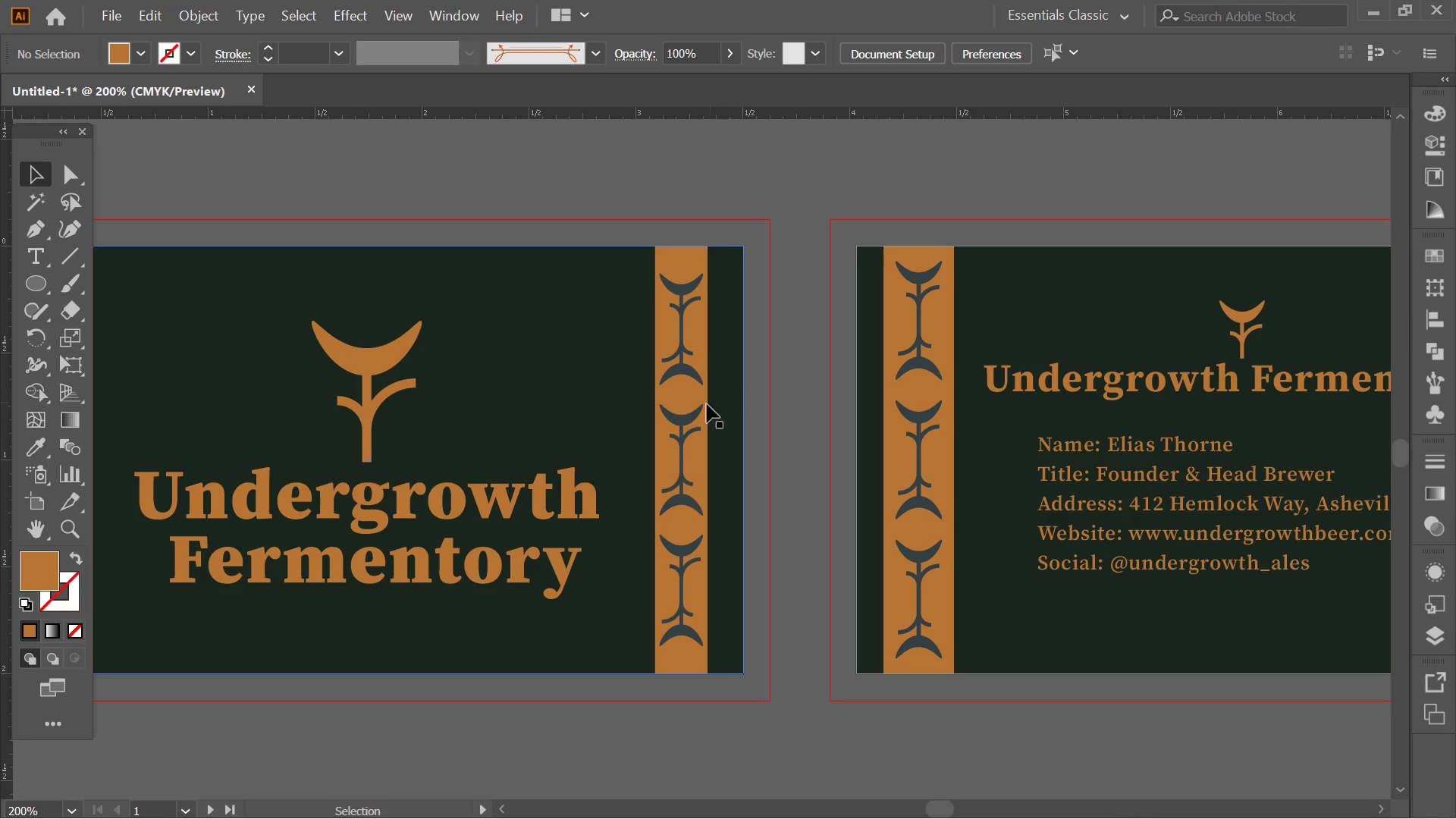 
left_click([695, 416])
 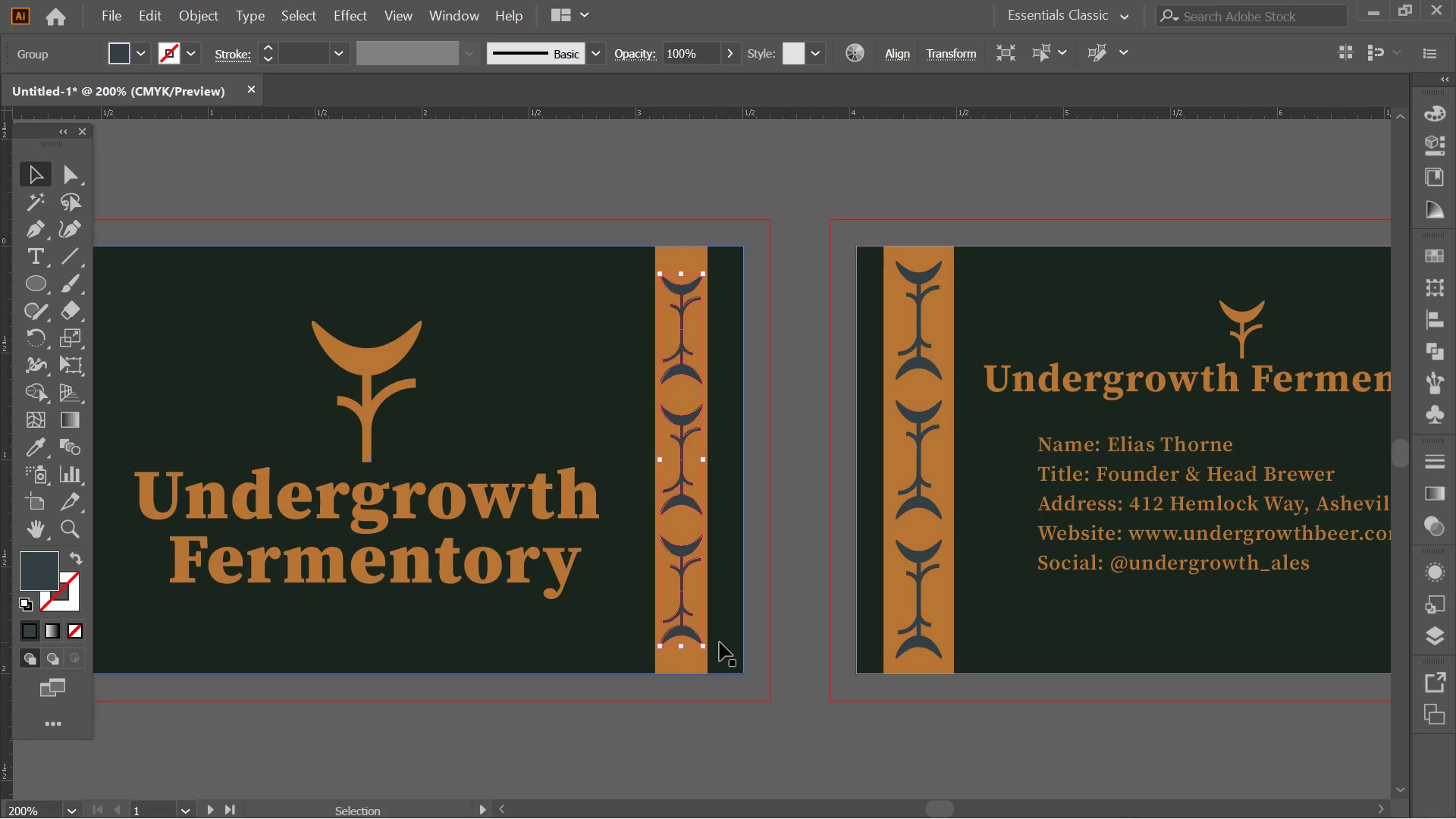 
hold_key(key=AltLeft, duration=2.0)
left_click_drag(start_coordinate=[704, 652], to_coordinate=[706, 642])
 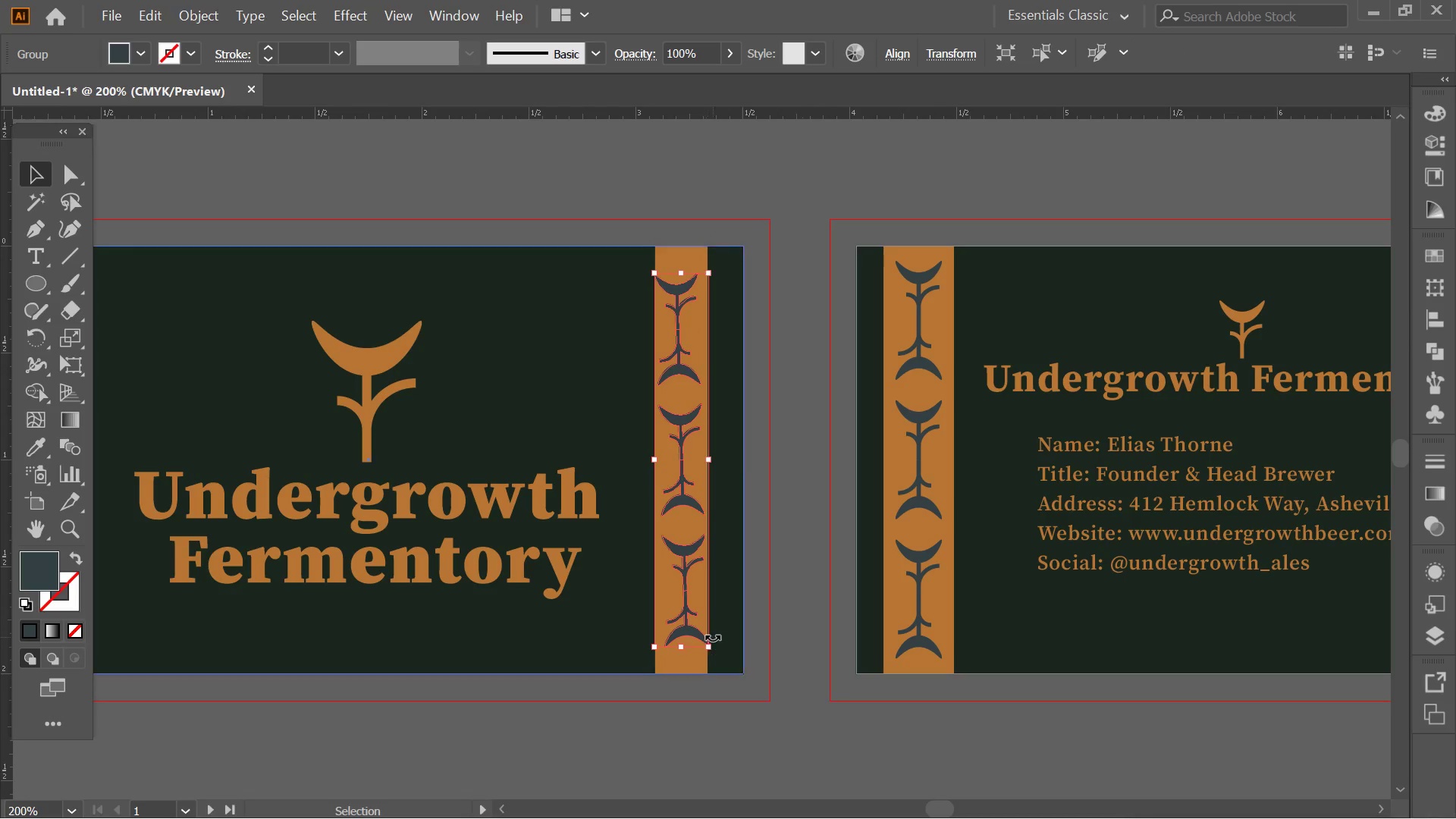 
key(Control+ControlLeft)
 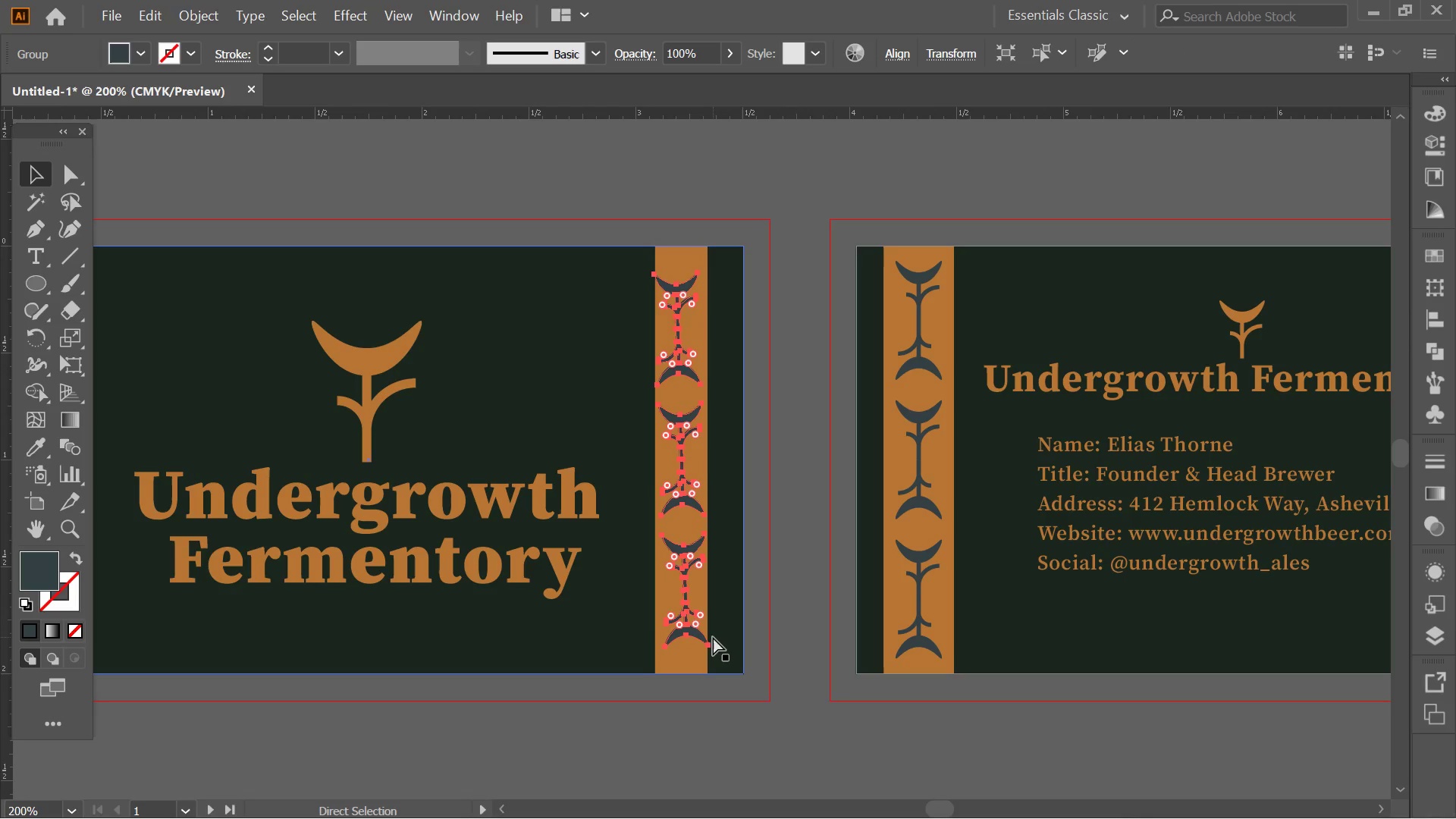 
key(Control+Z)
 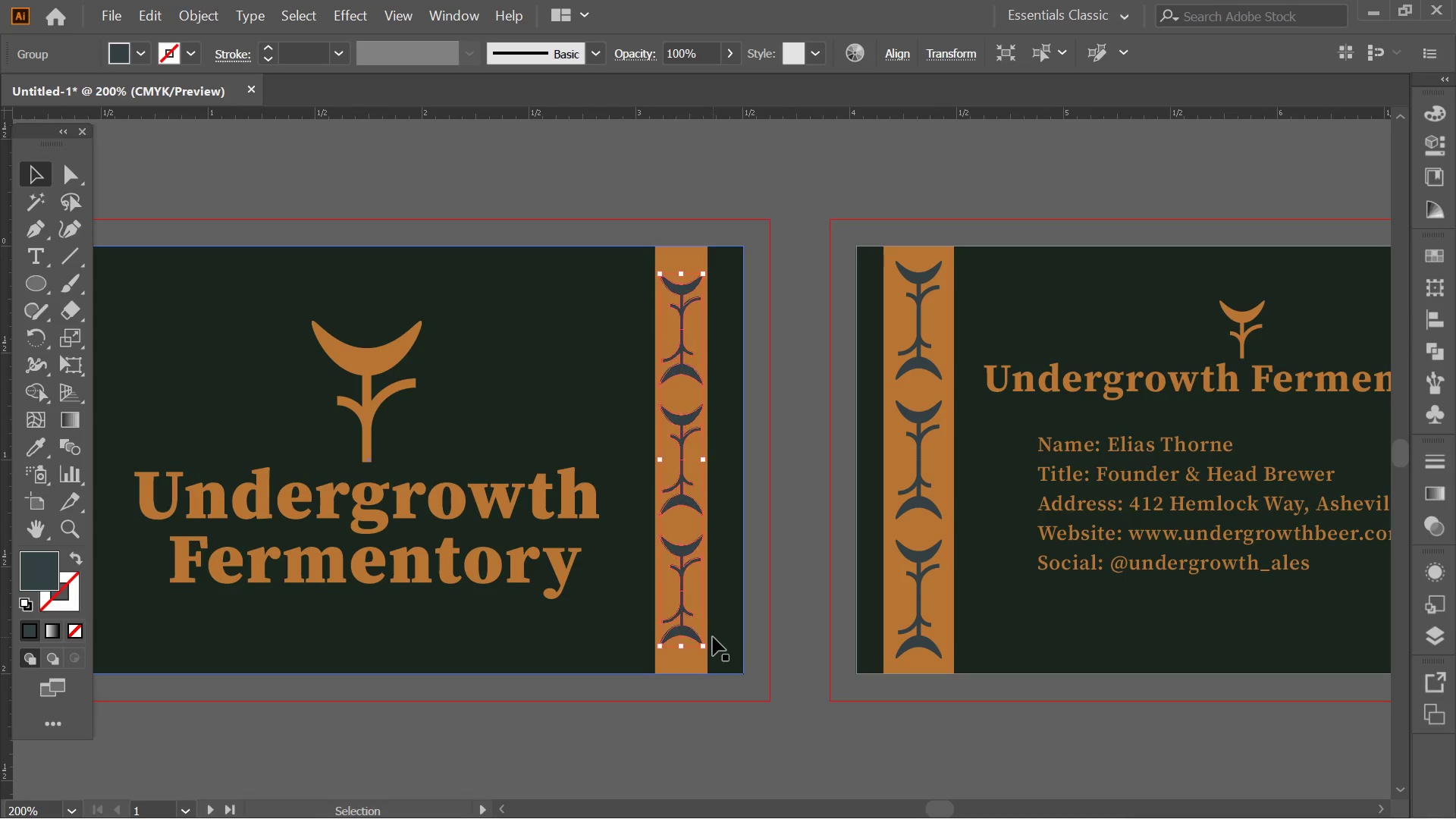 
hold_key(key=AltLeft, duration=0.34)
 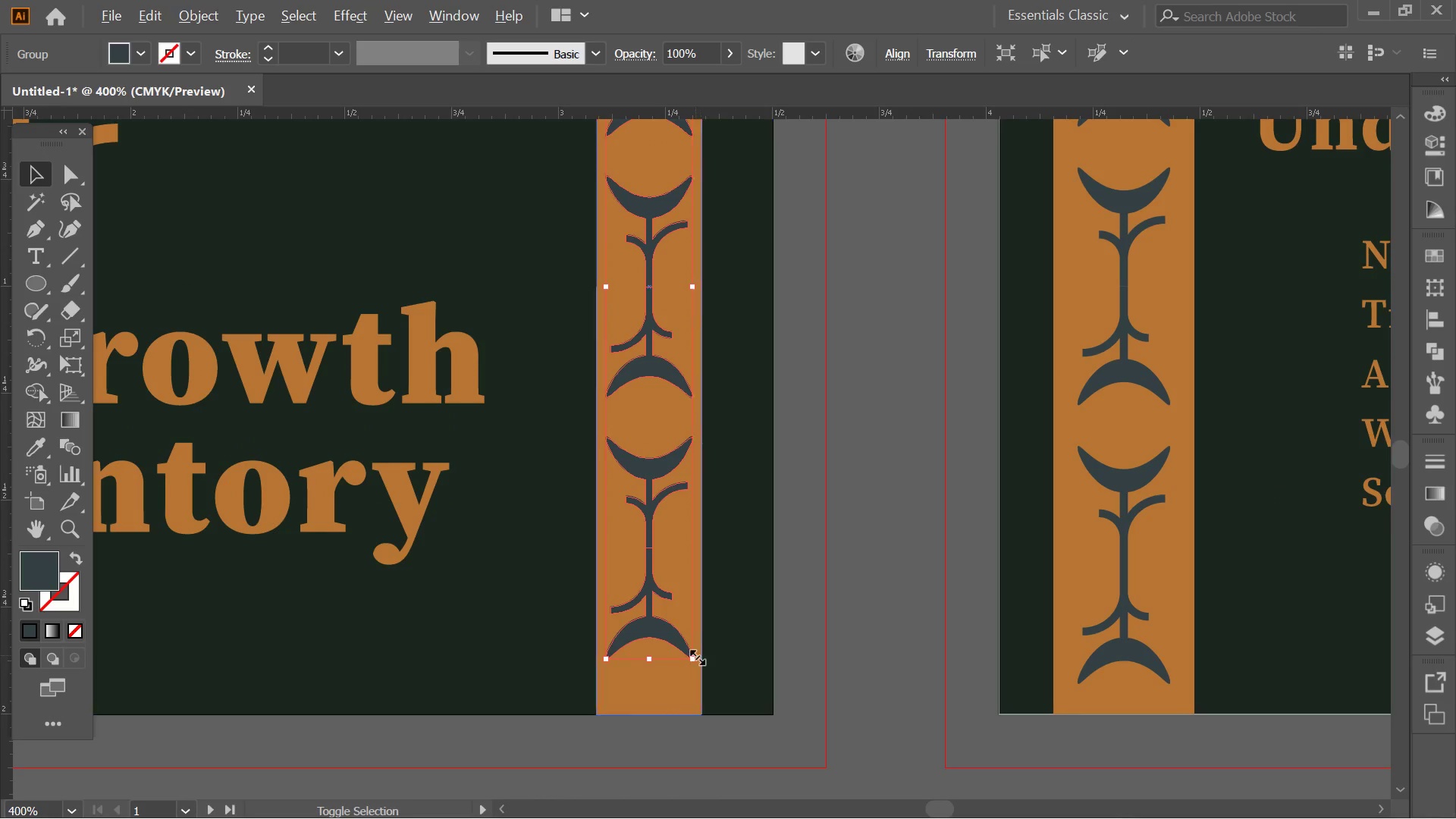 
hold_key(key=ShiftLeft, duration=2.72)
 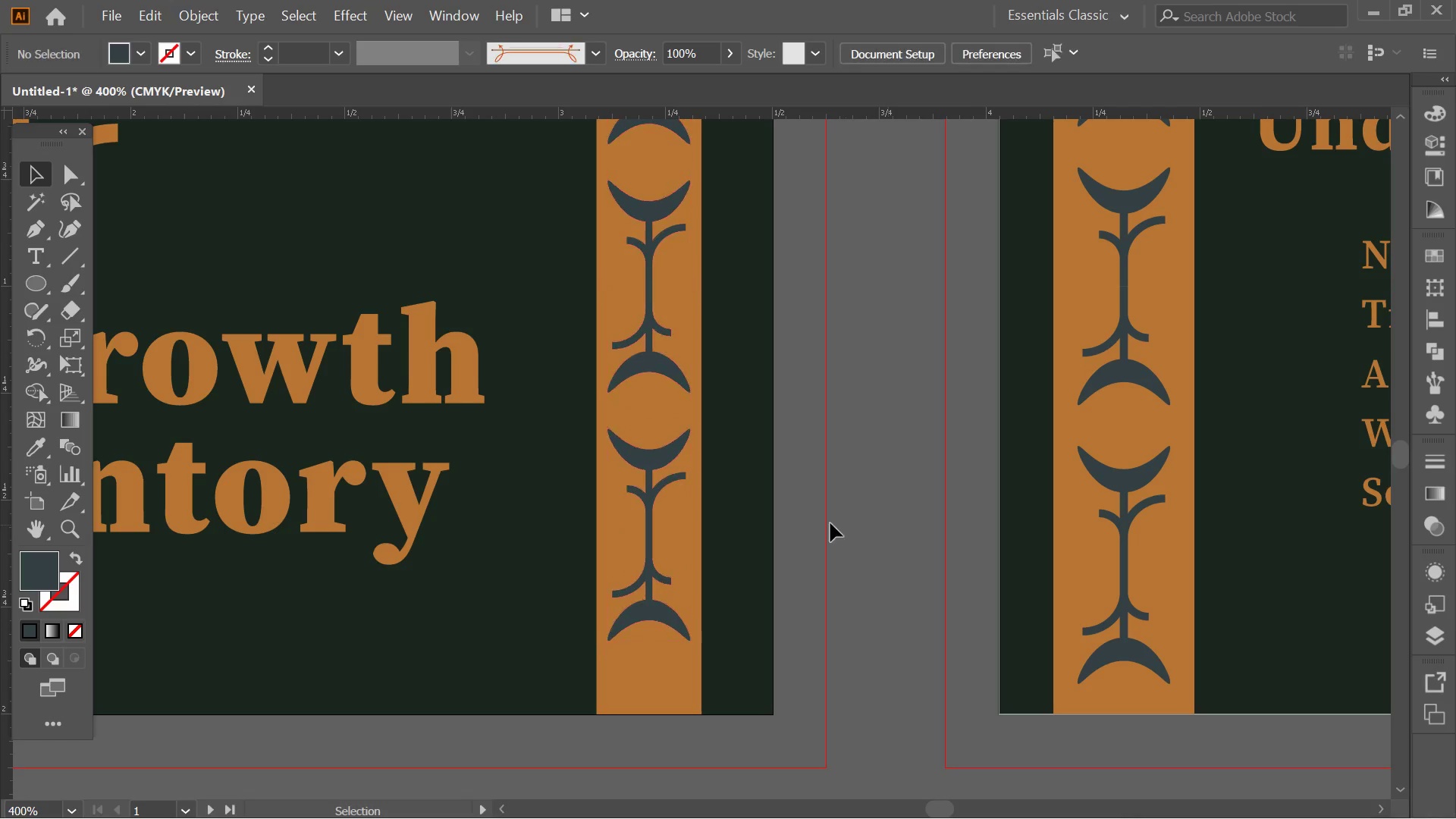 
hold_key(key=AltLeft, duration=2.69)
 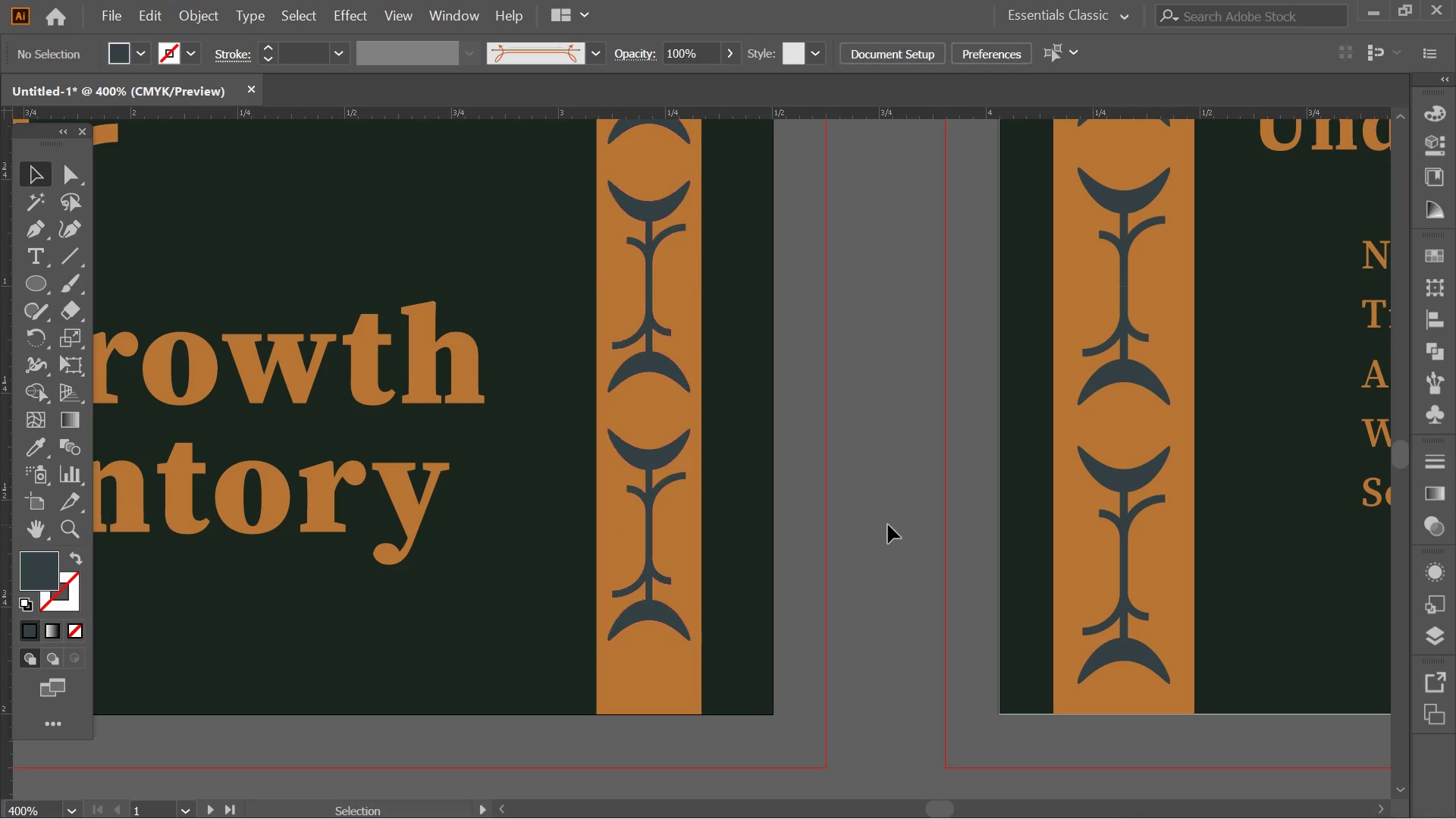 
scroll: coordinate [714, 635], scroll_direction: up, amount: 2.0
 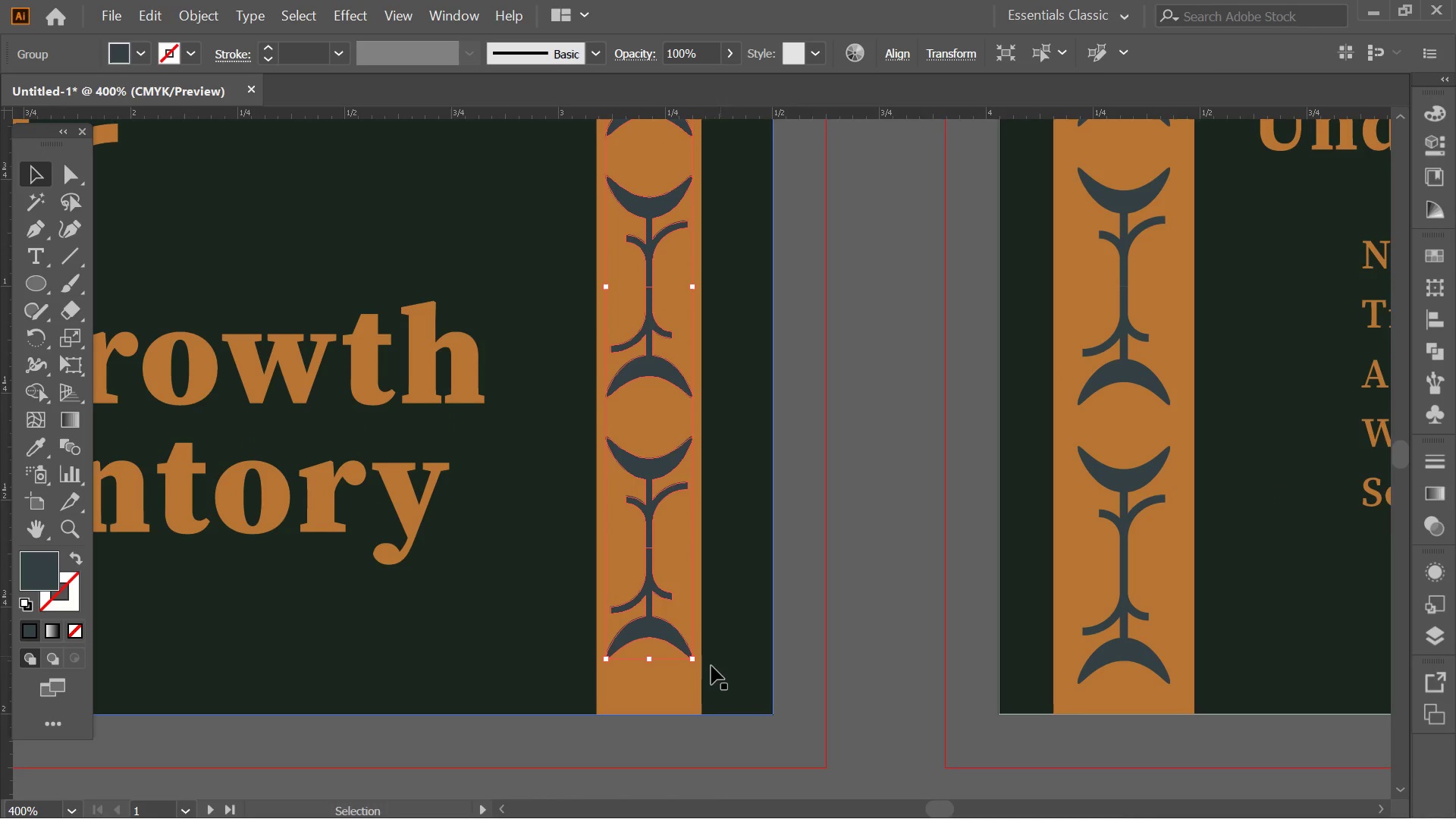 
left_click_drag(start_coordinate=[691, 655], to_coordinate=[695, 642])
 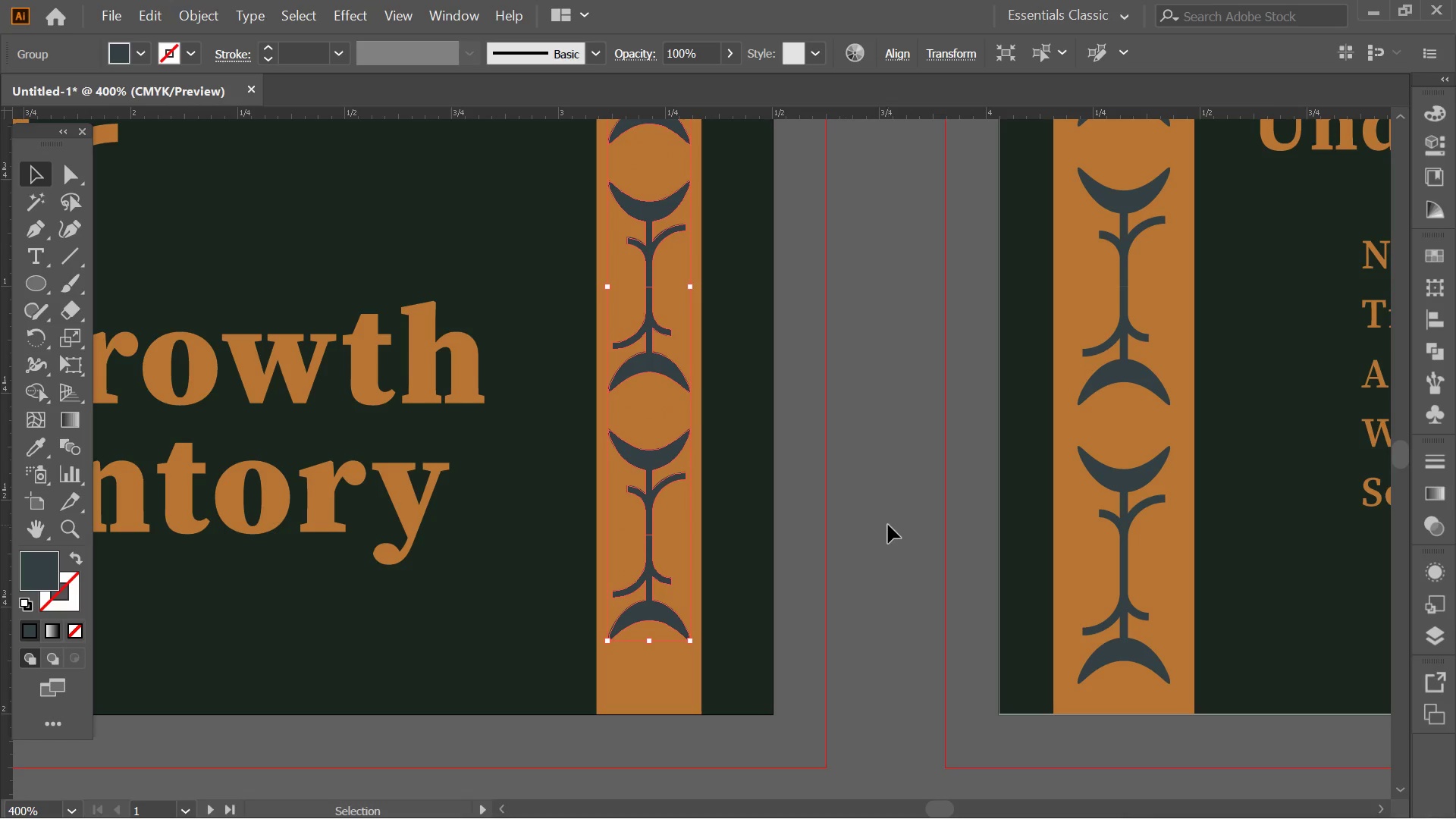 
left_click([888, 525])
 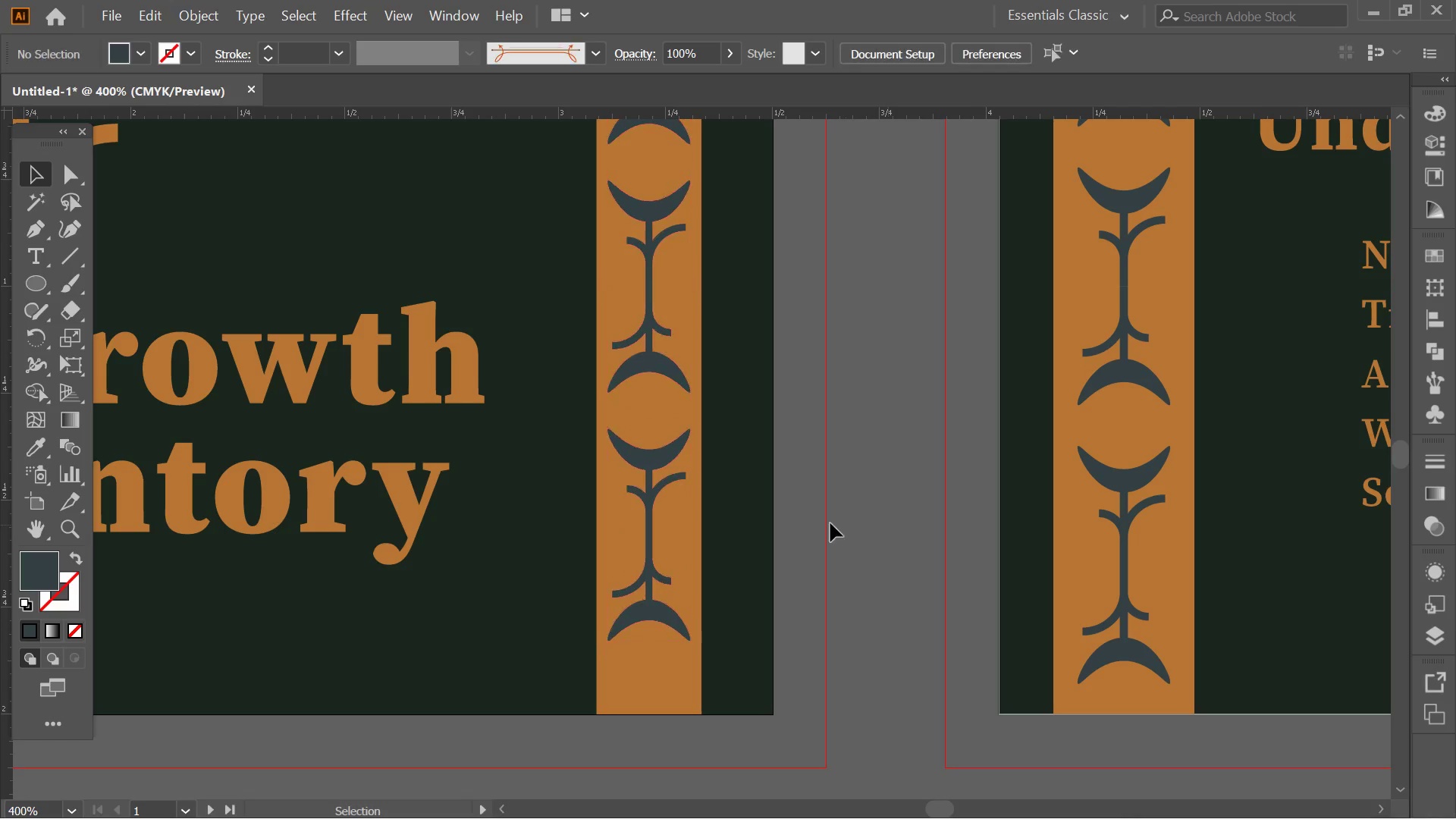 
key(Alt+AltLeft)
 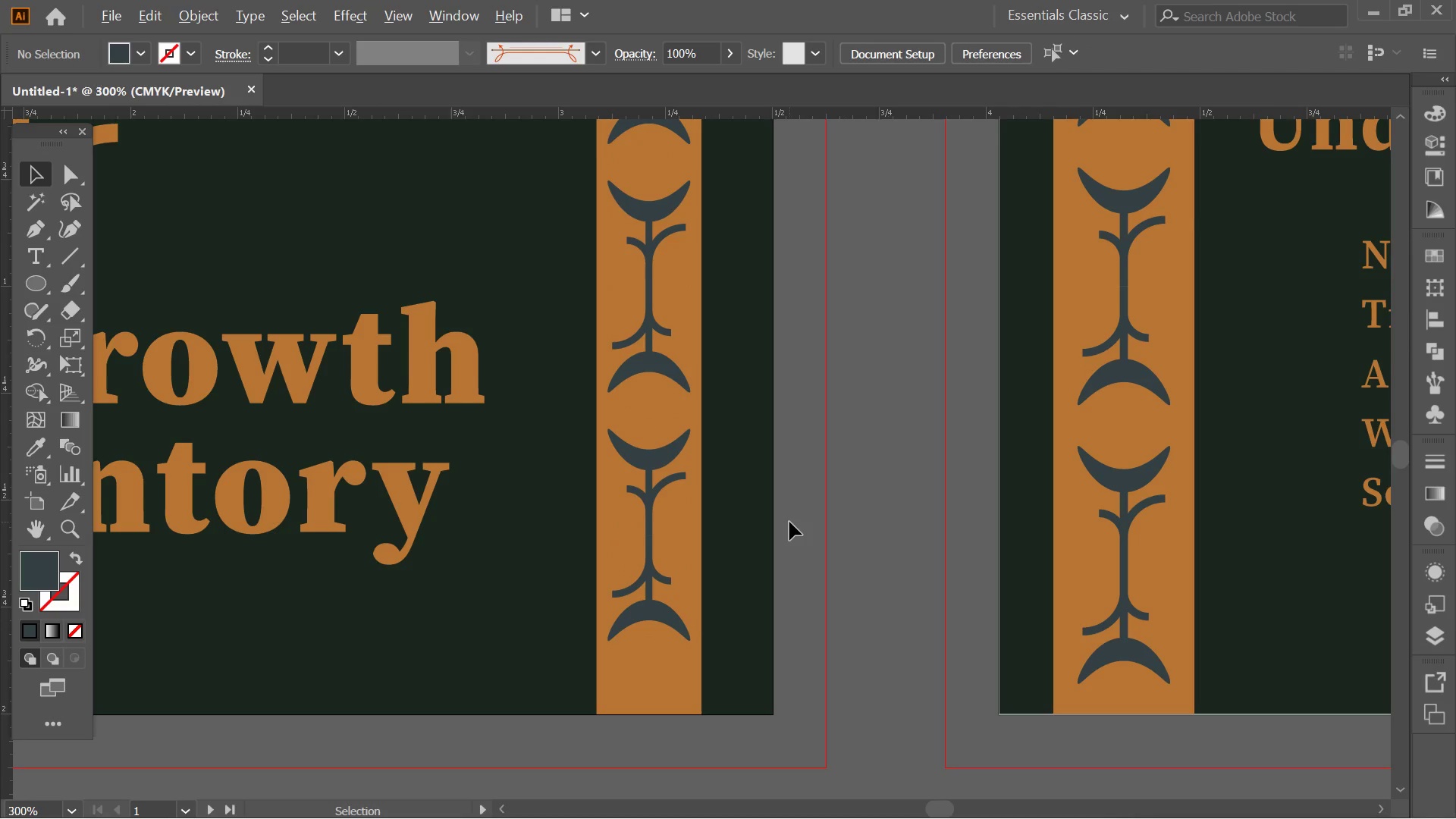 
hold_key(key=Space, duration=0.64)
 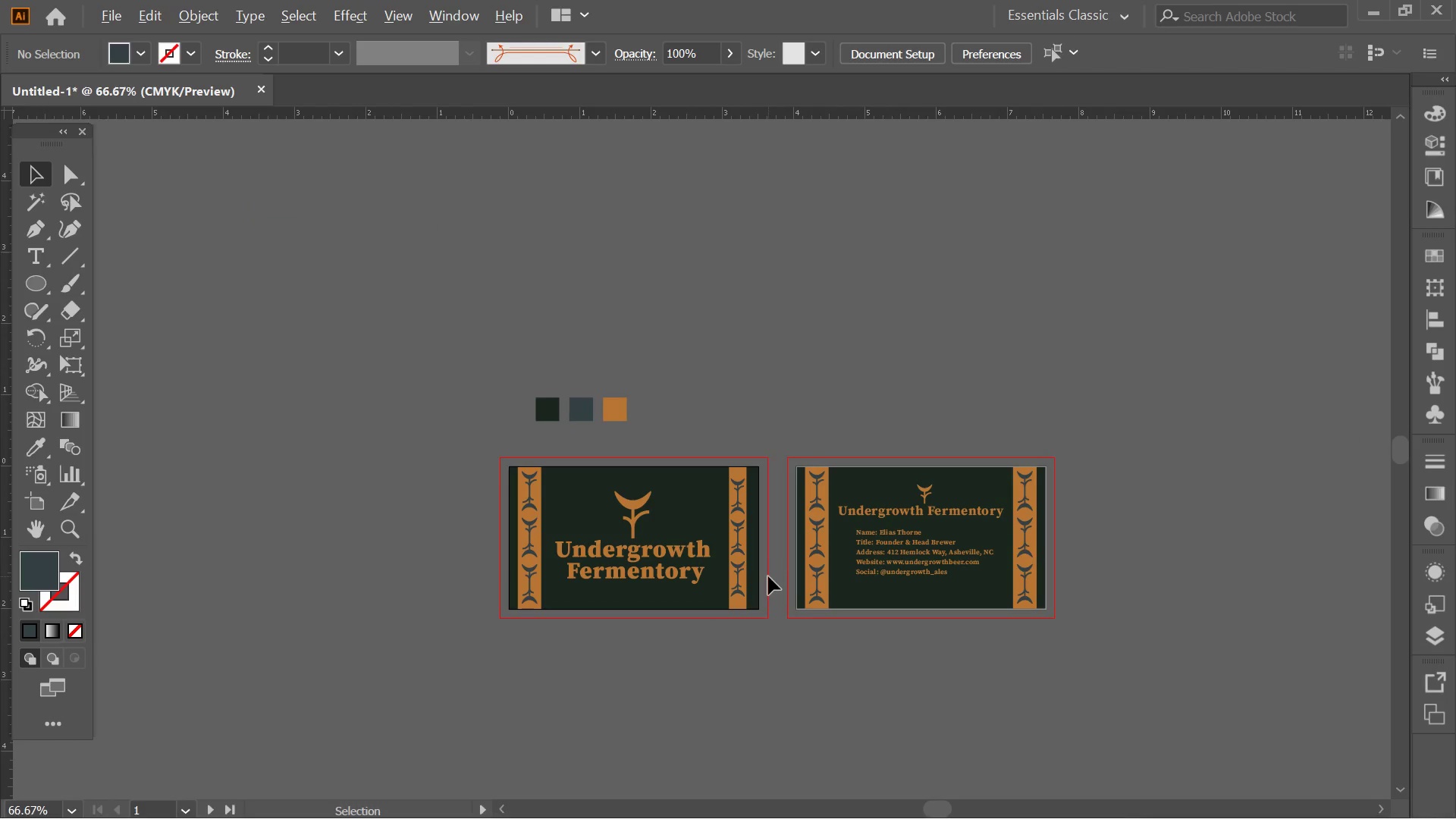 
left_click_drag(start_coordinate=[802, 526], to_coordinate=[768, 576])
 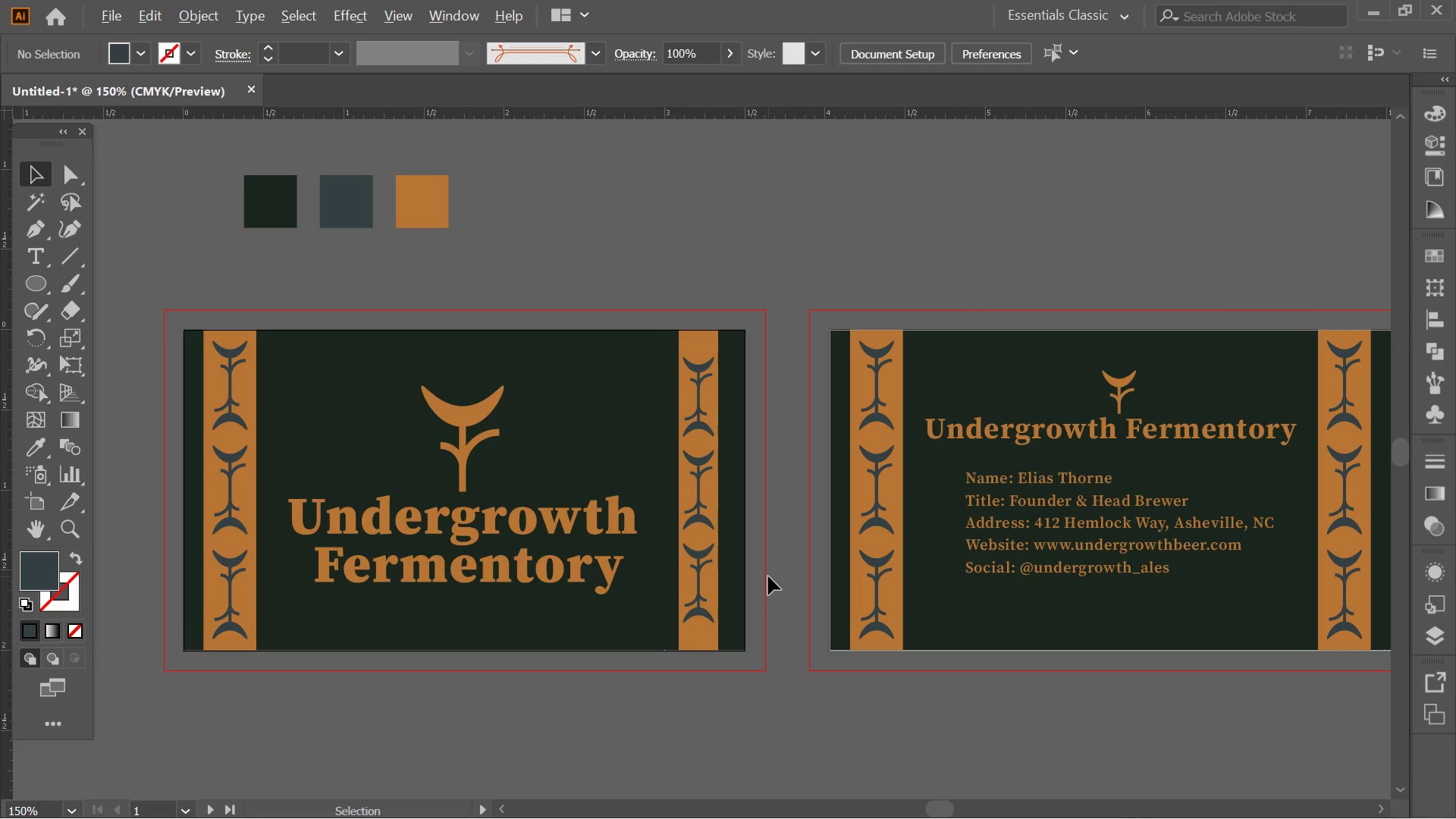 
scroll: coordinate [789, 522], scroll_direction: down, amount: 3.0
 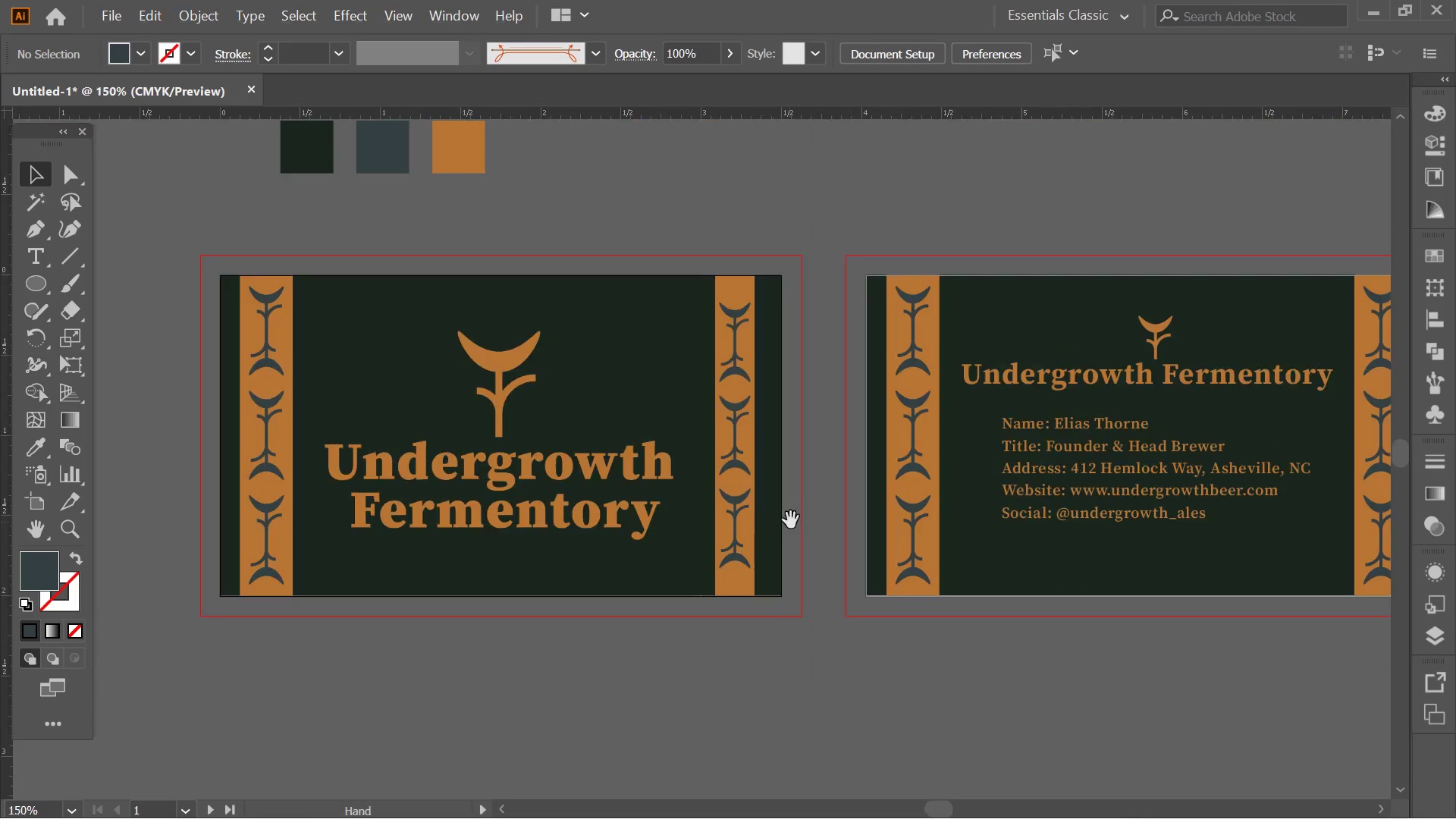 
key(Alt+AltLeft)
 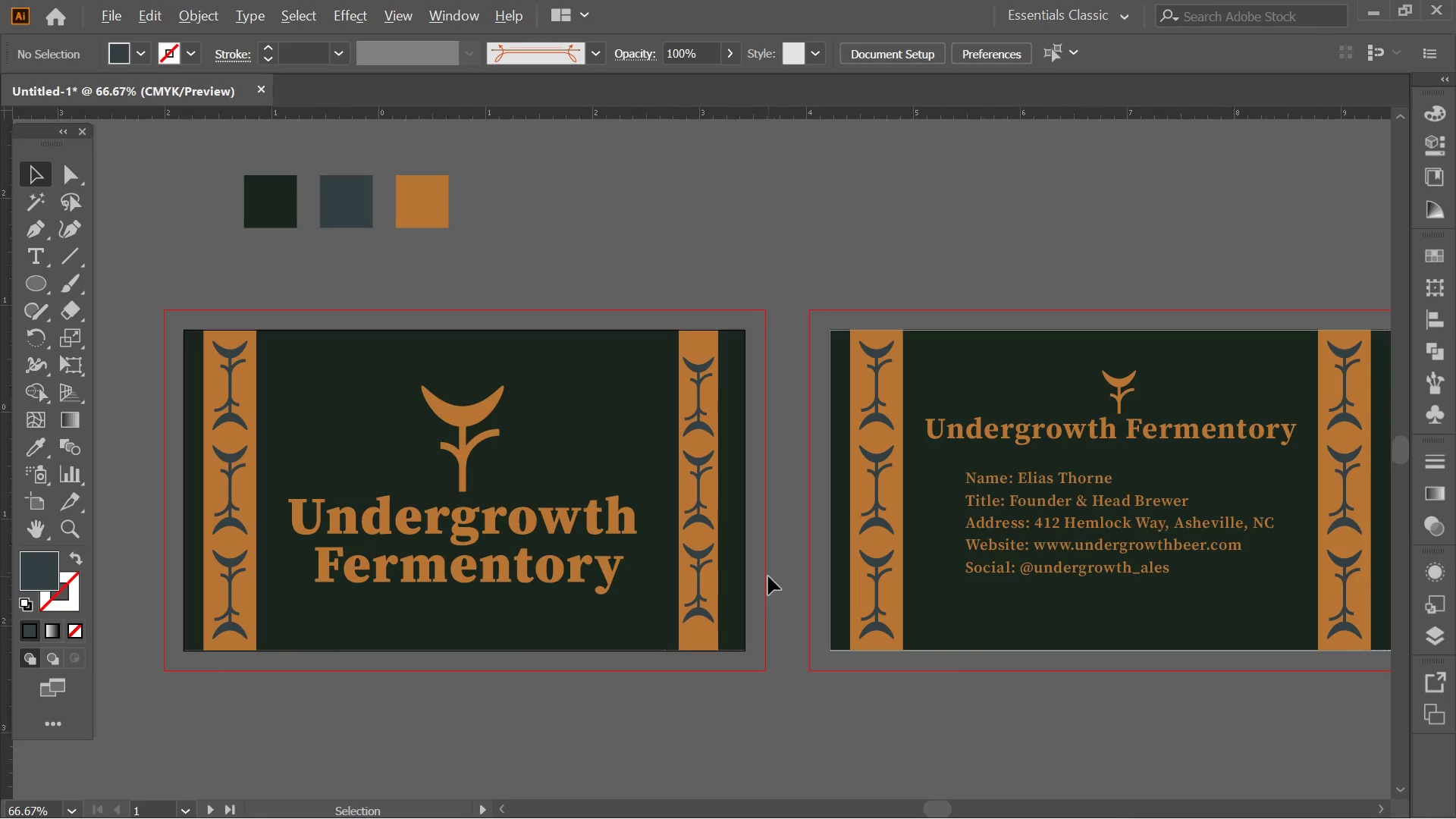 
hold_key(key=Space, duration=0.61)
 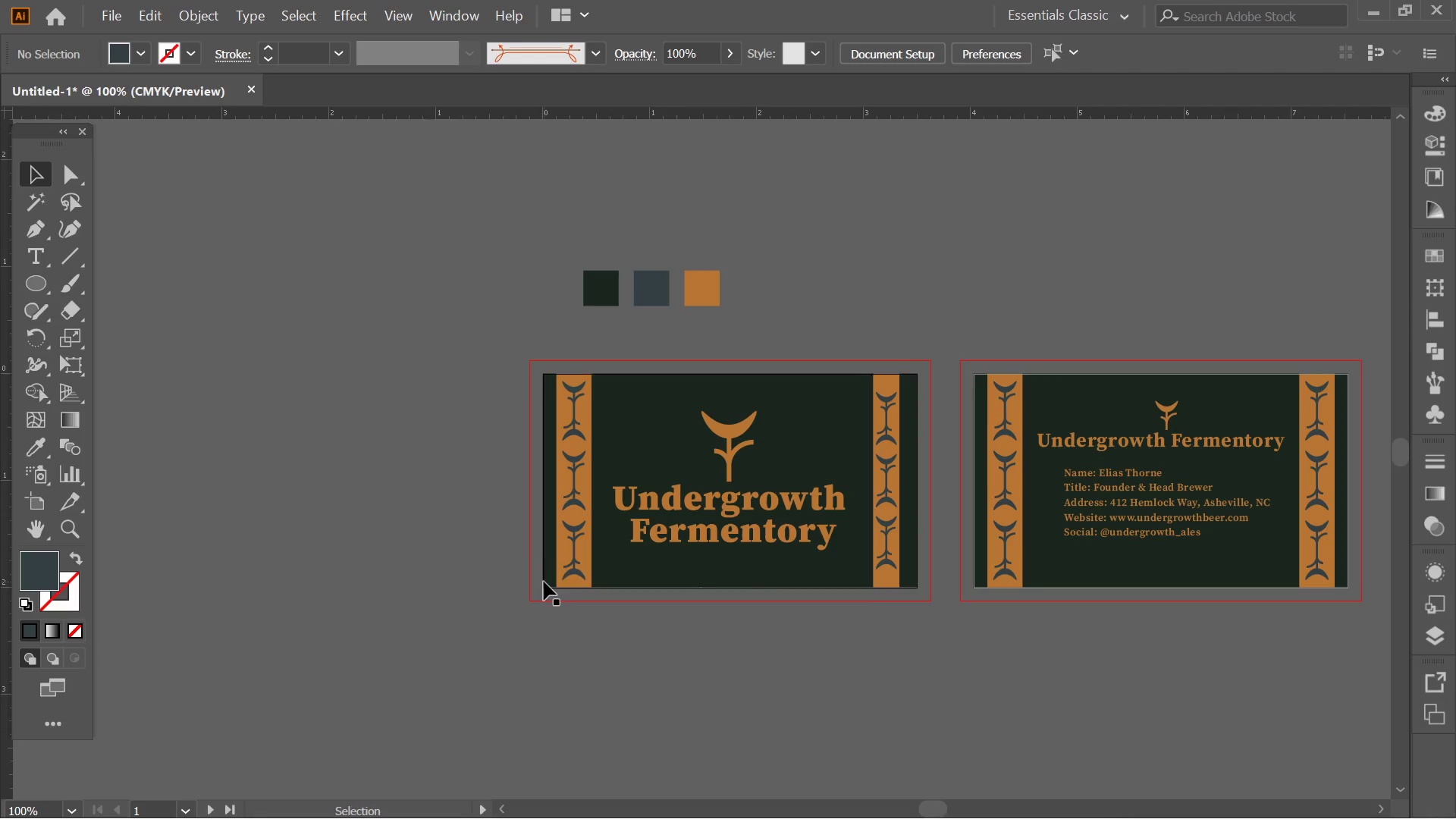 
left_click_drag(start_coordinate=[794, 604], to_coordinate=[820, 588])
 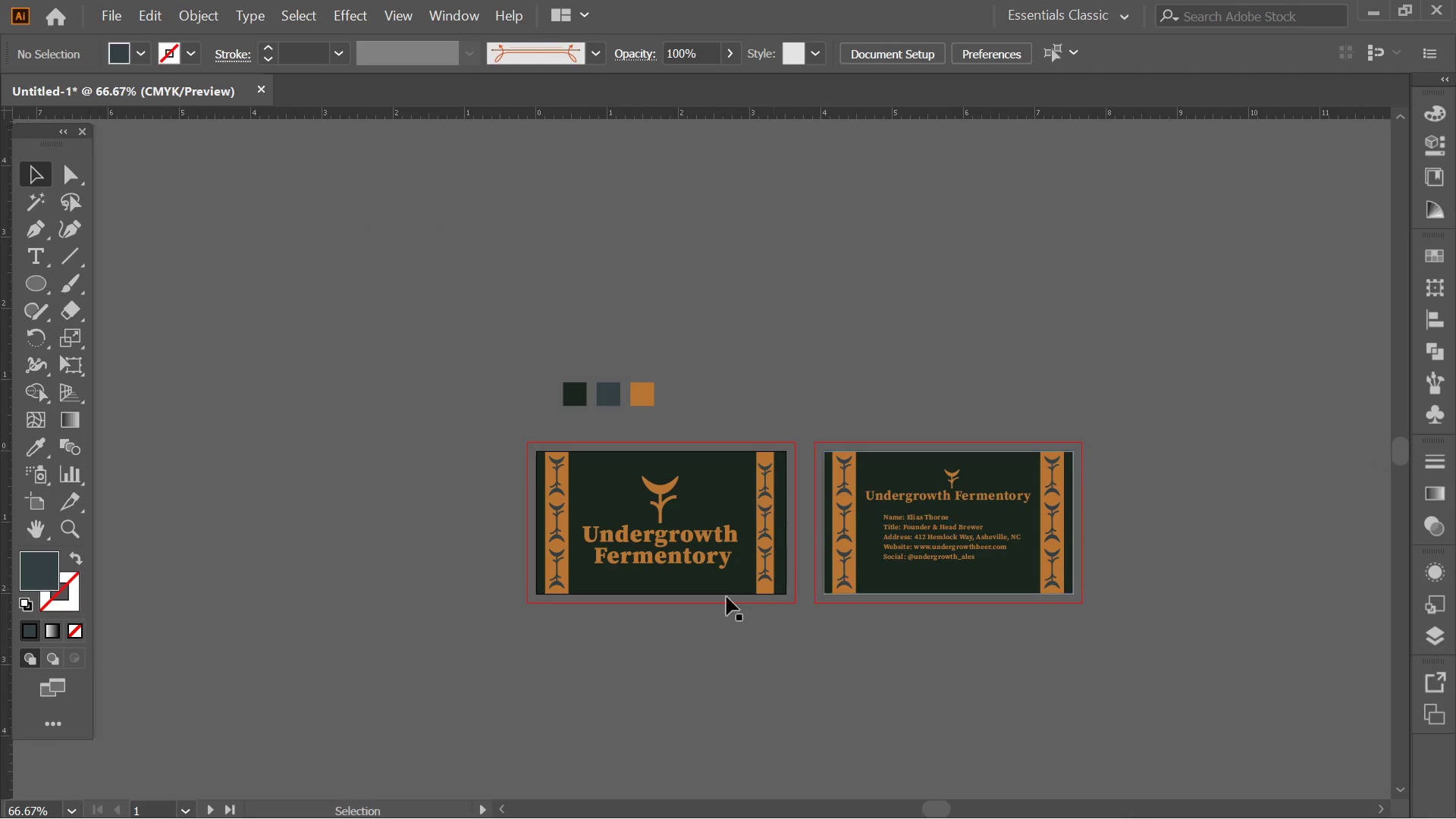 
scroll: coordinate [768, 576], scroll_direction: down, amount: 2.0
 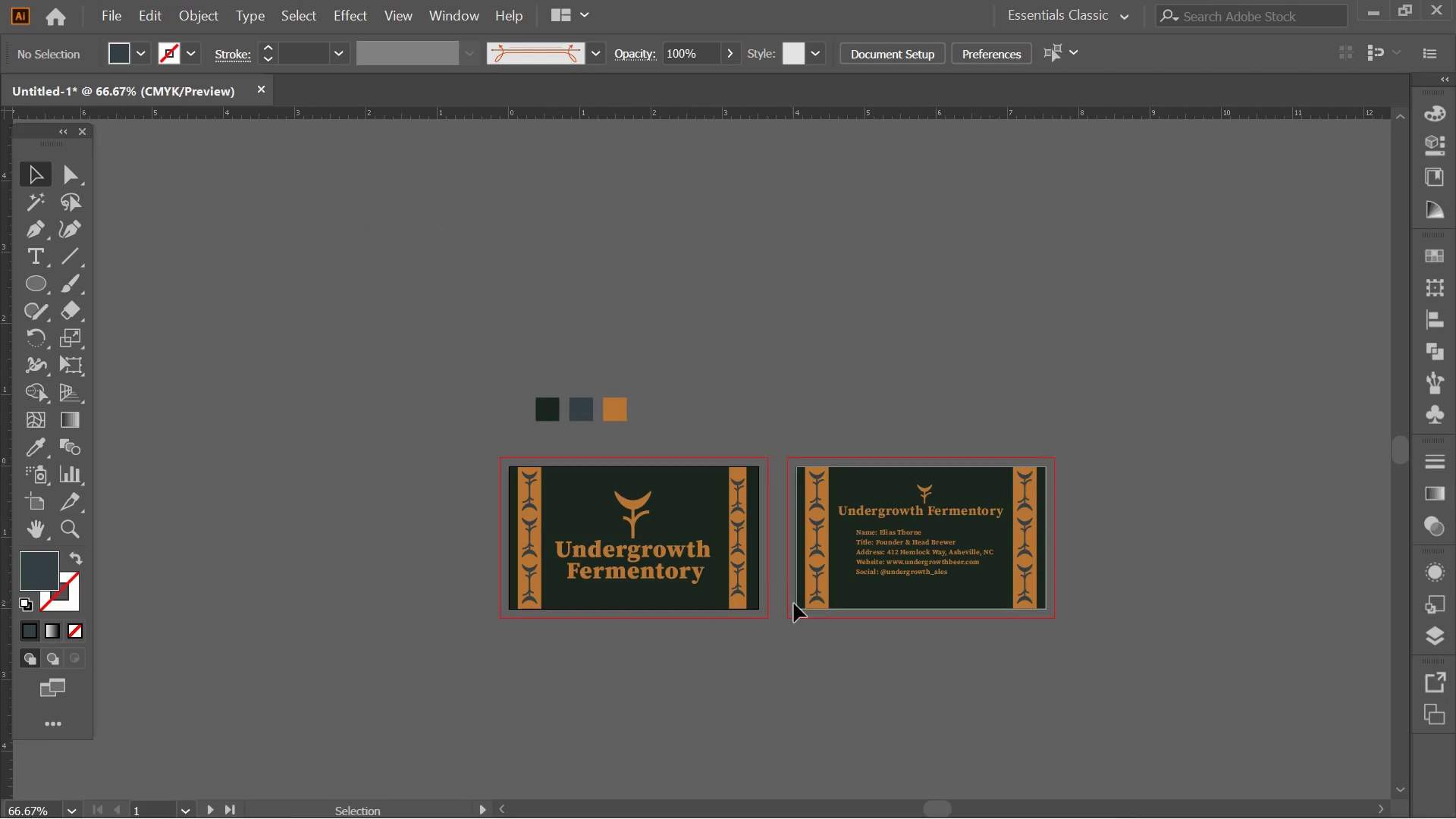 
key(Alt+AltLeft)
 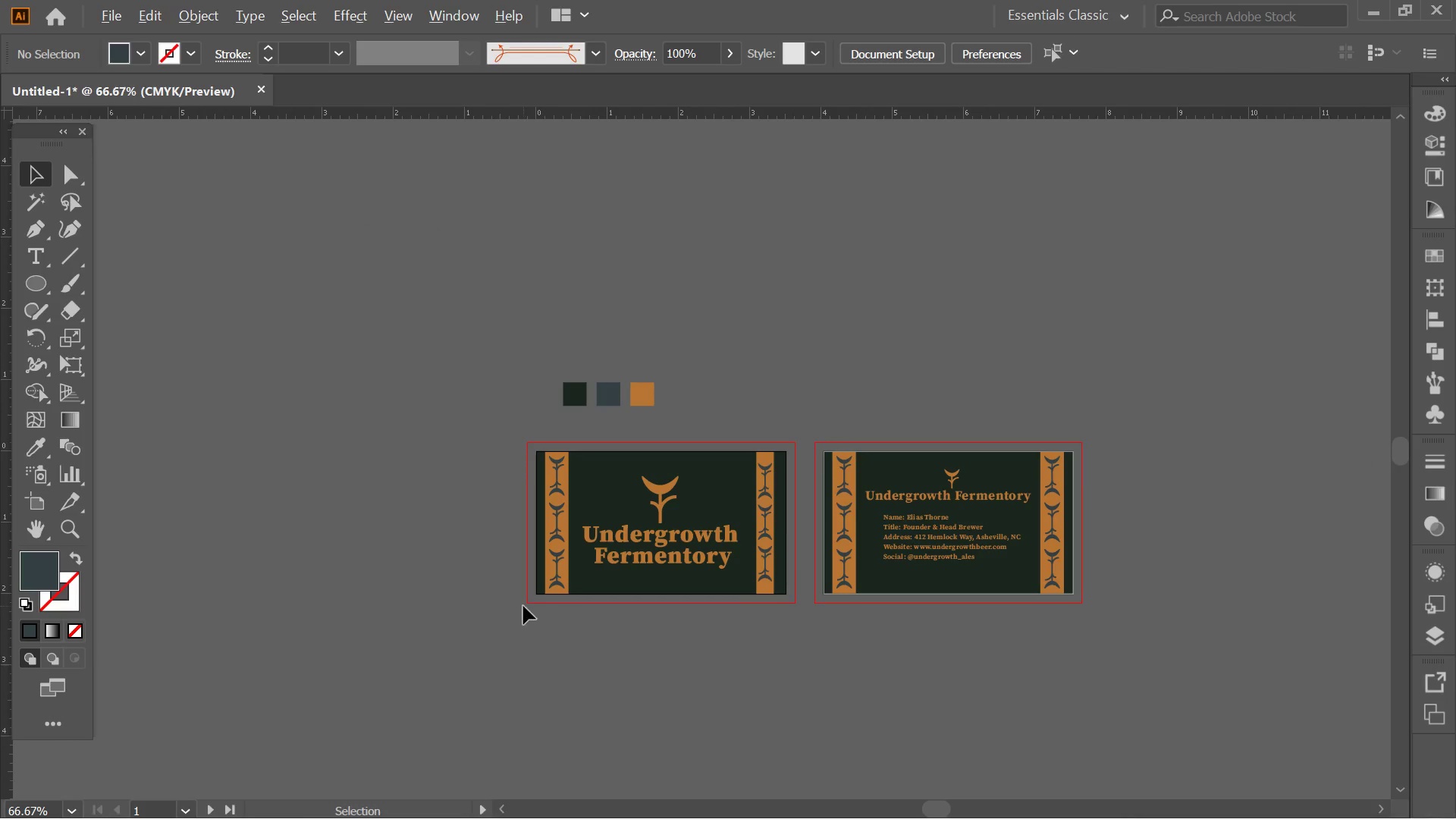 
scroll: coordinate [523, 603], scroll_direction: up, amount: 1.0
 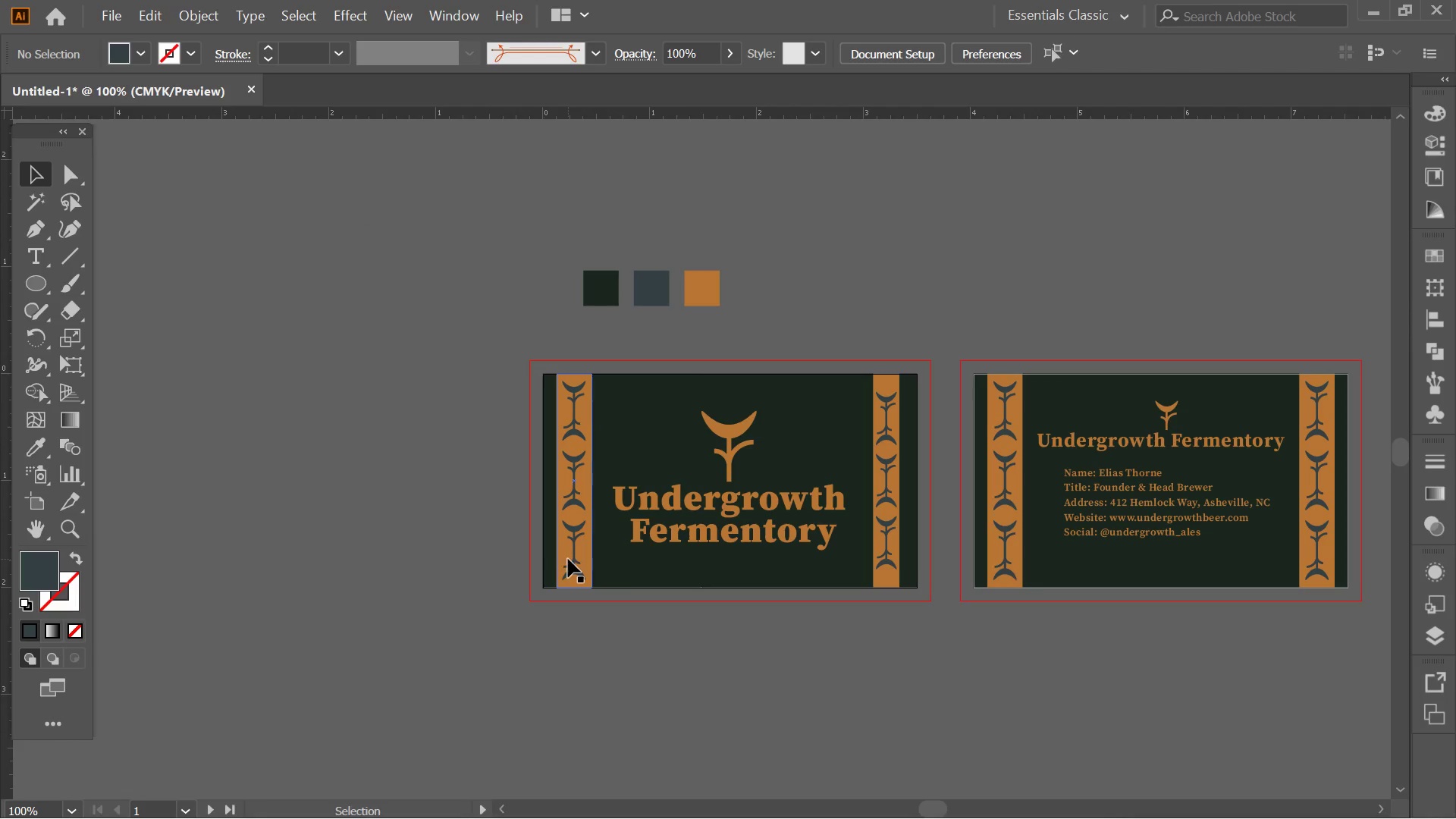 
left_click([568, 559])
 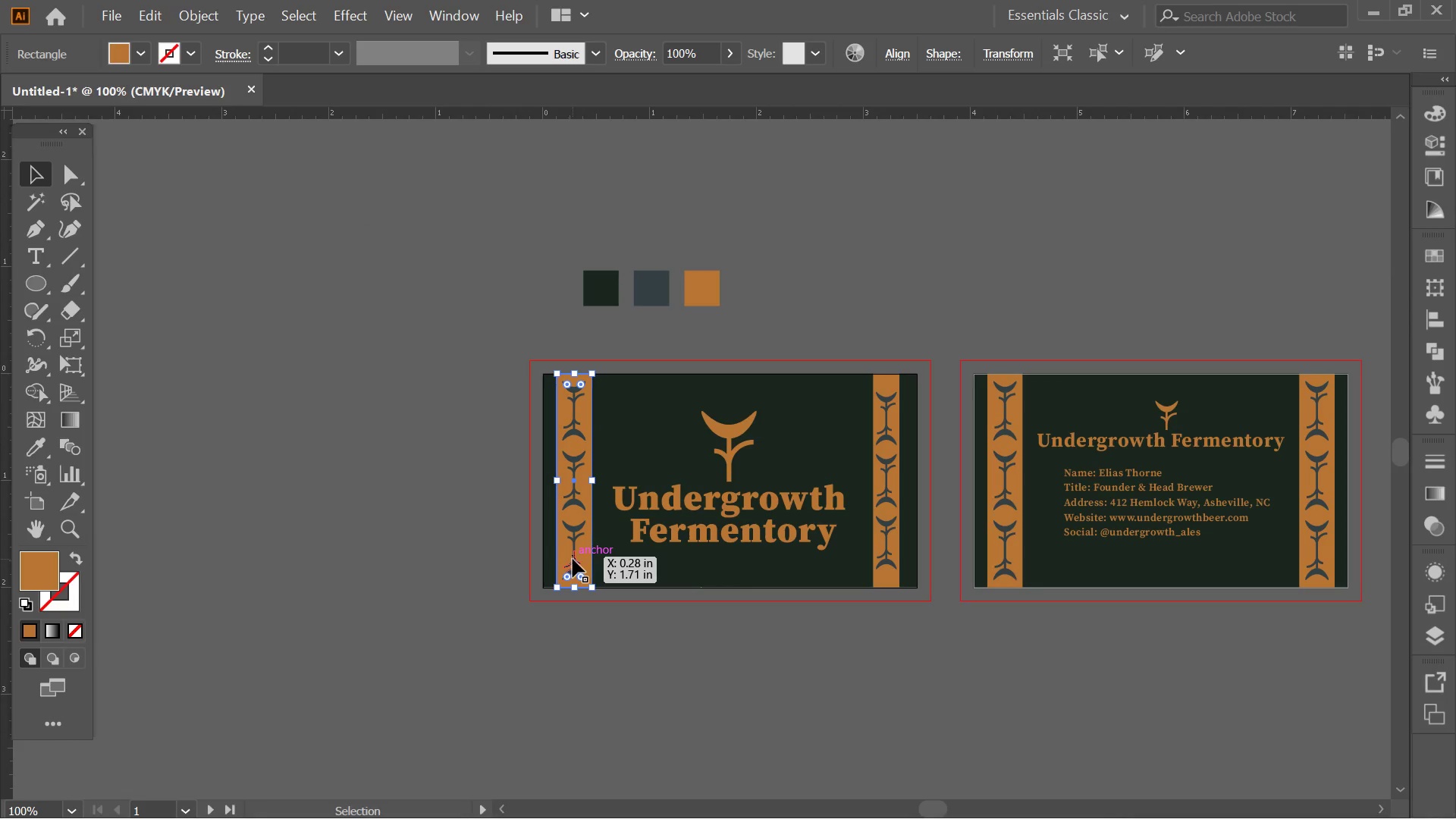 
key(Delete)
 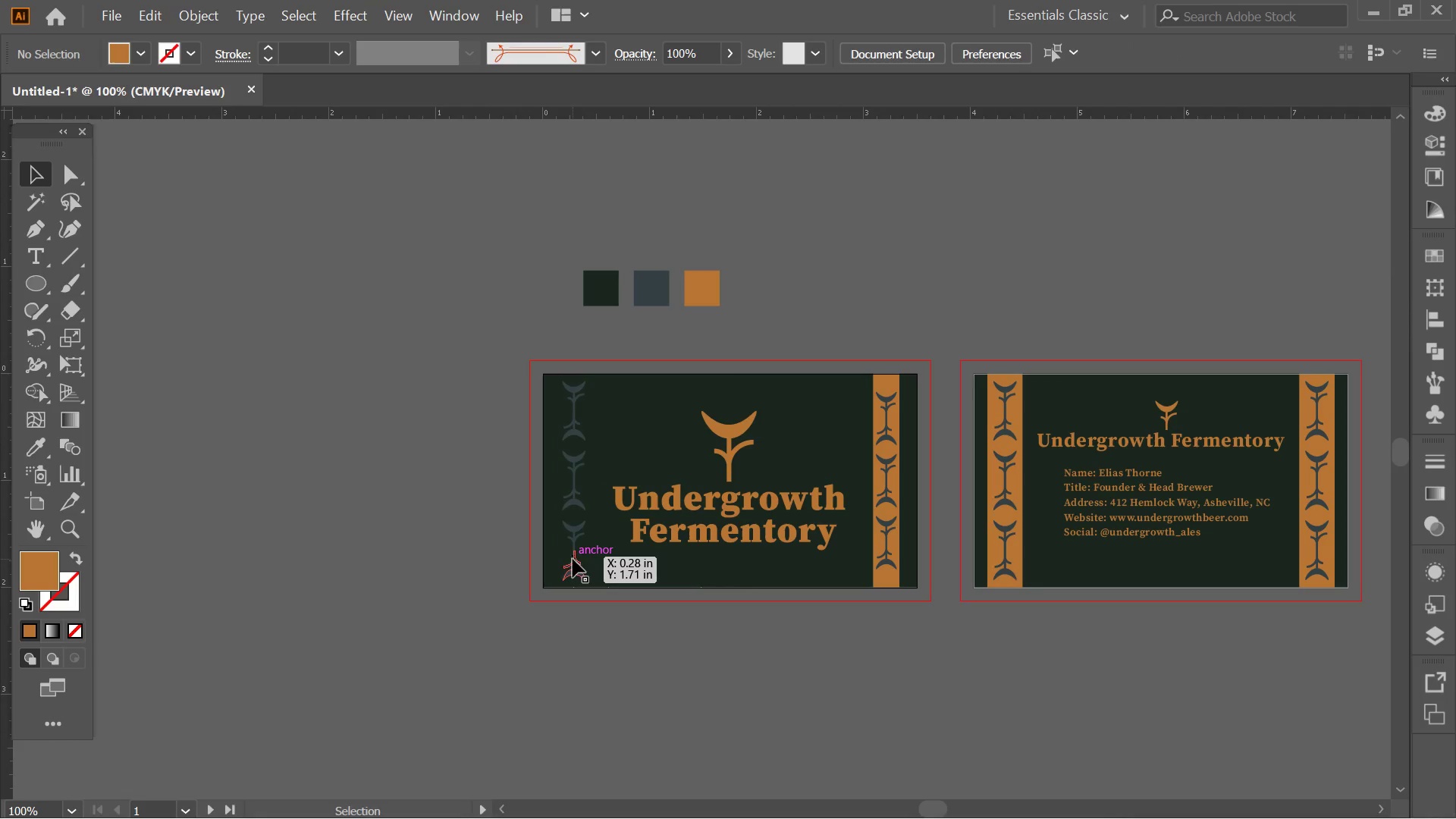 
left_click([573, 559])
 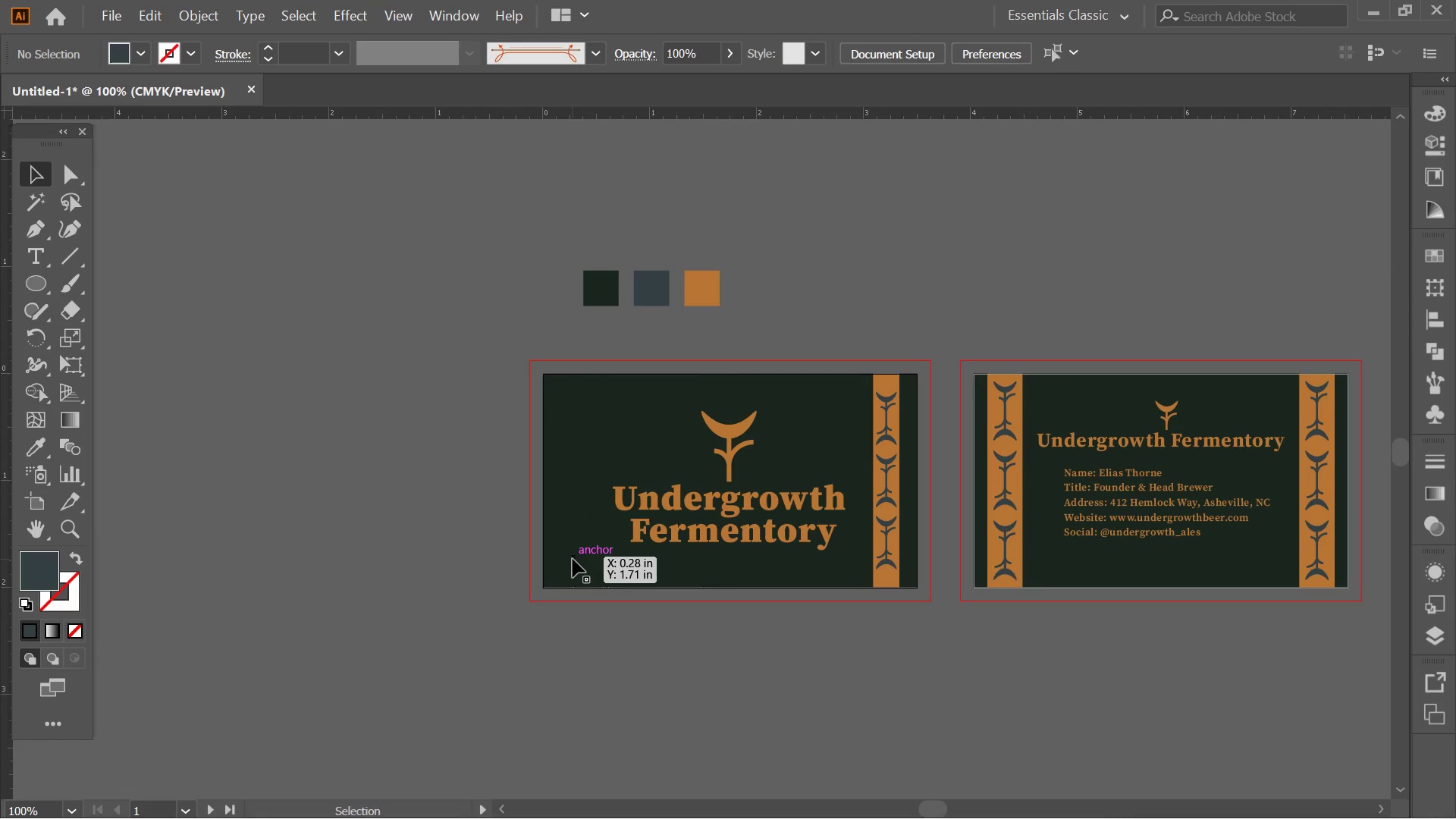 
key(Delete)
 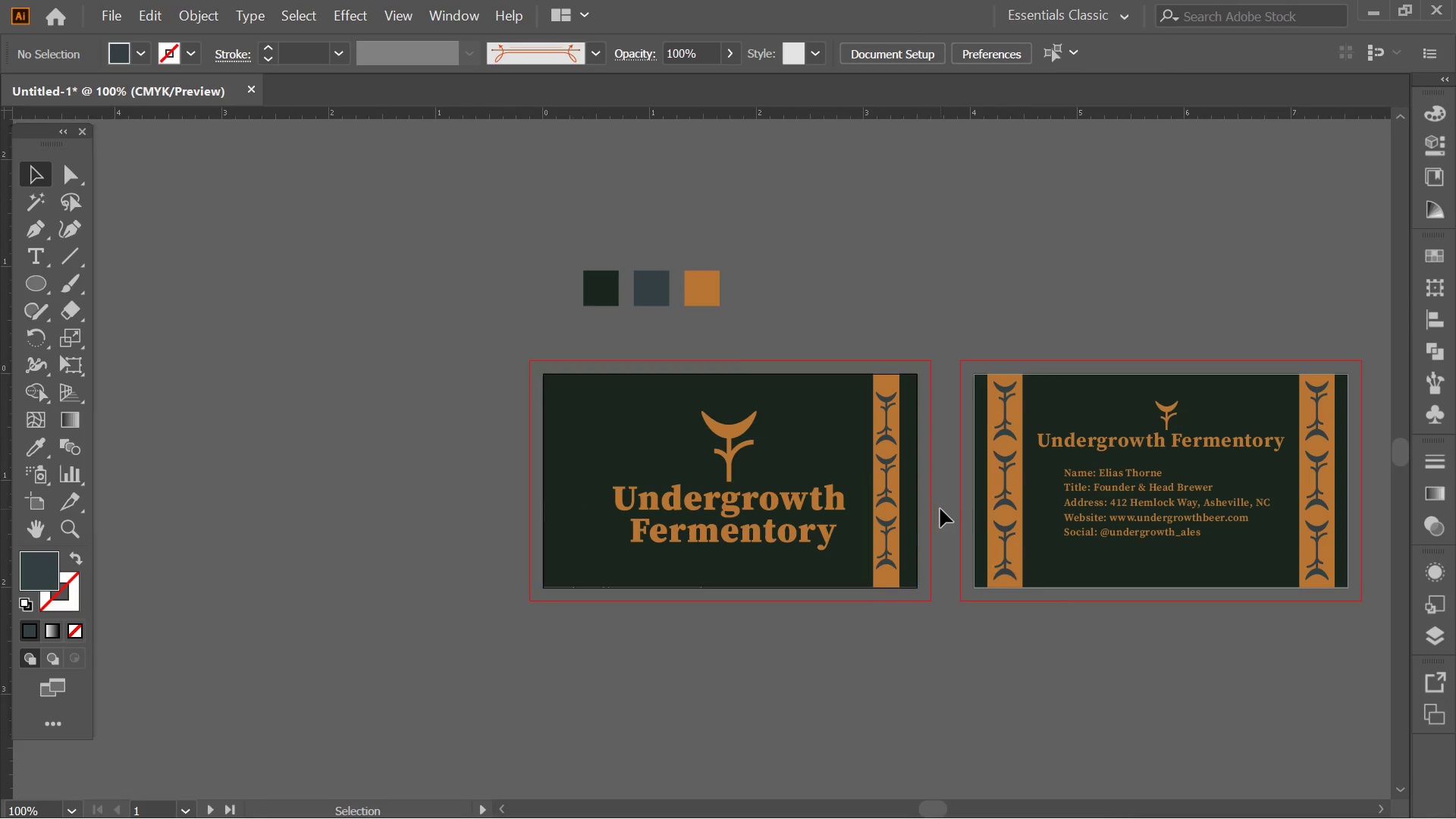 
left_click([880, 545])
 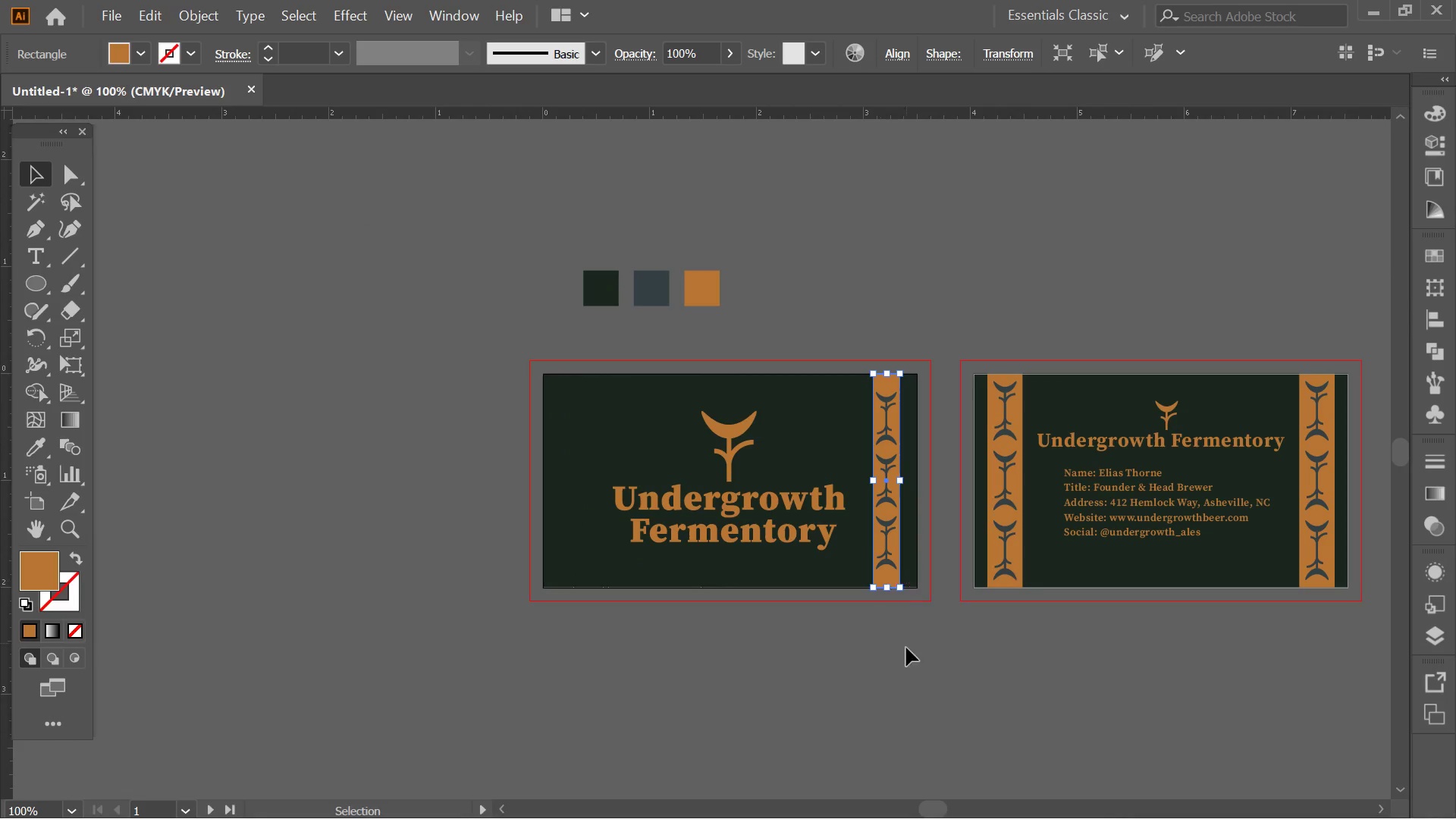 
left_click([911, 679])
 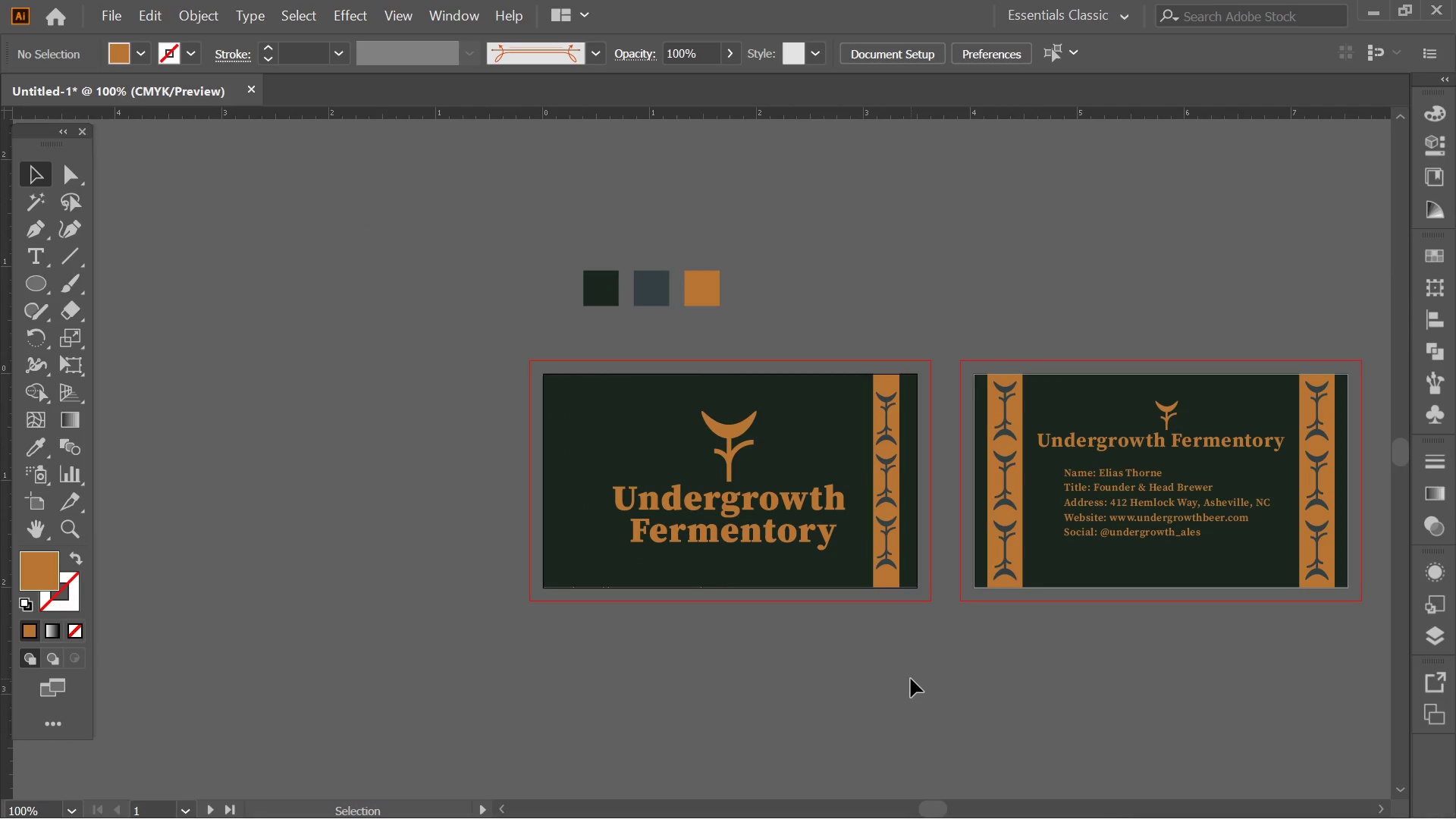 
key(Control+Z)
 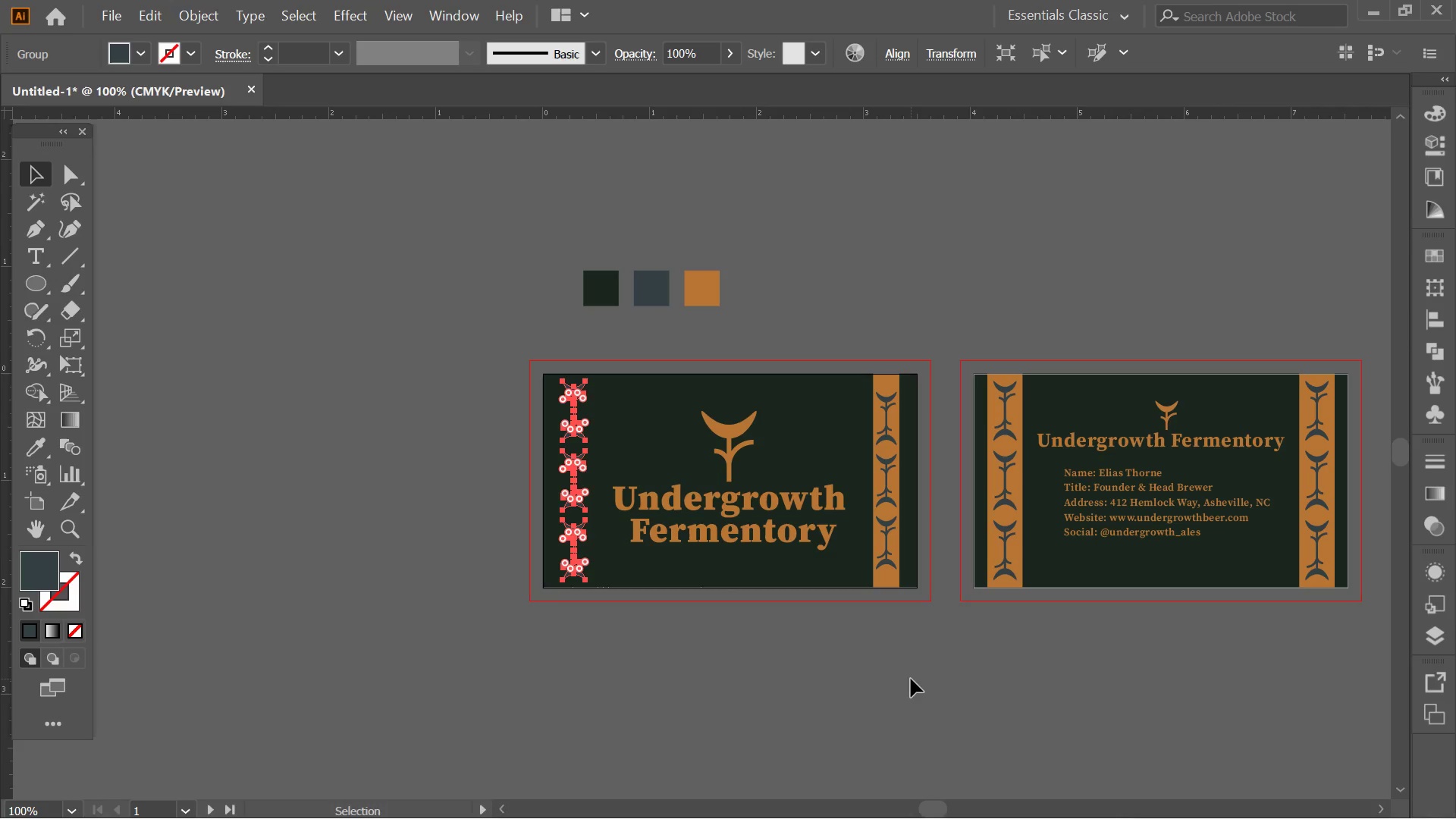 
key(Control+ControlLeft)
 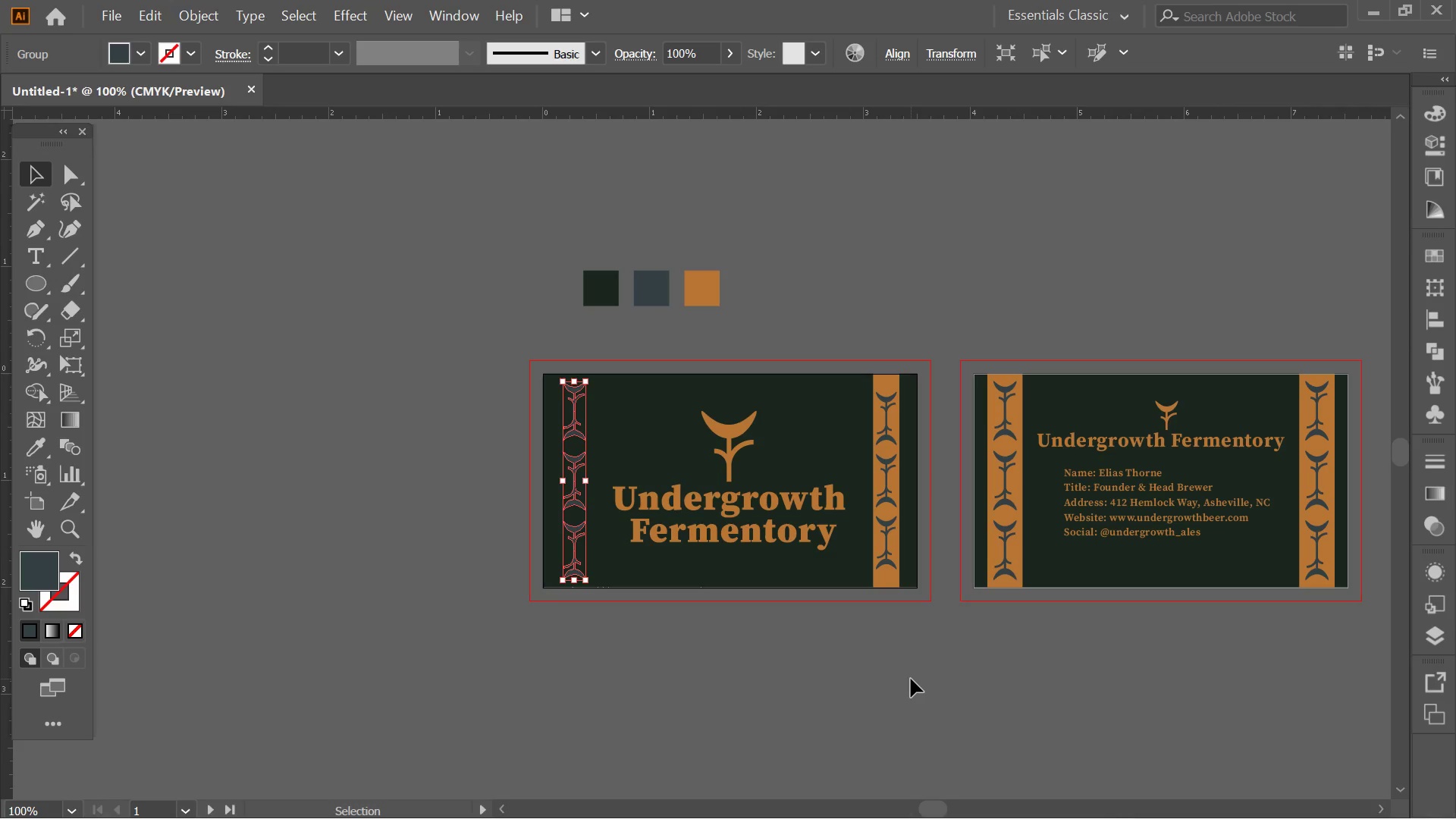 
left_click([911, 679])
 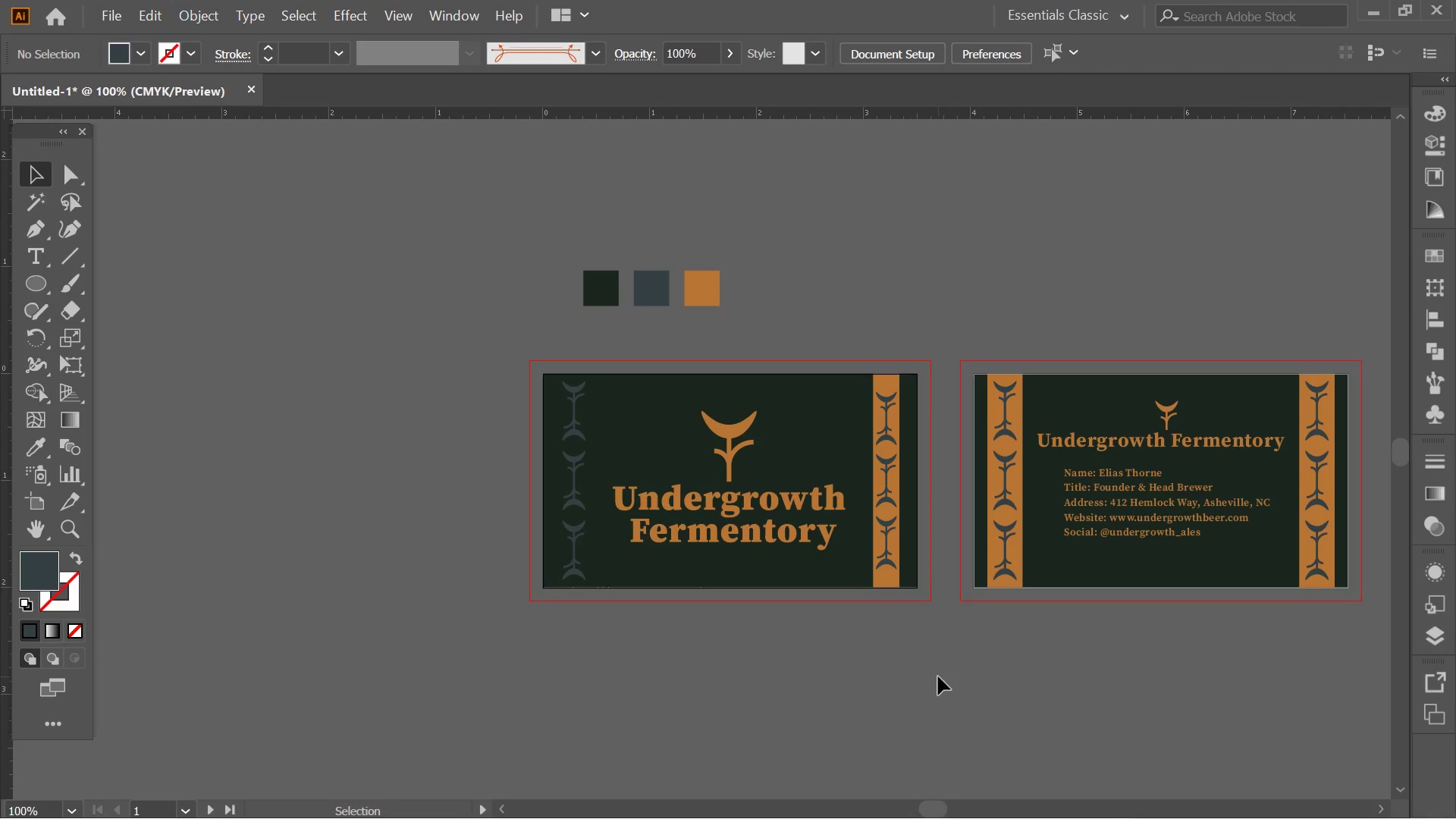 
key(Control+Z)
 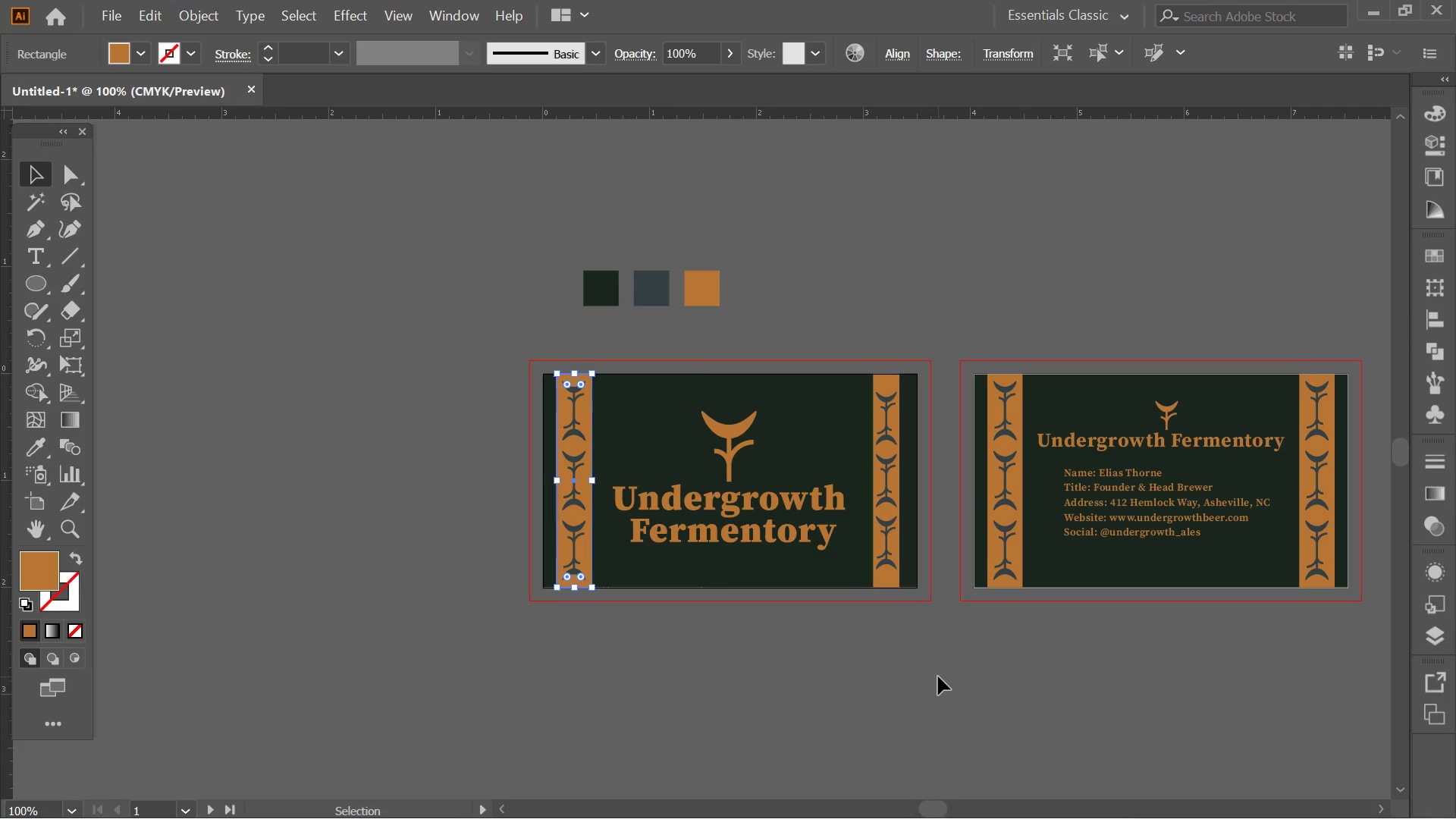 
left_click([938, 676])
 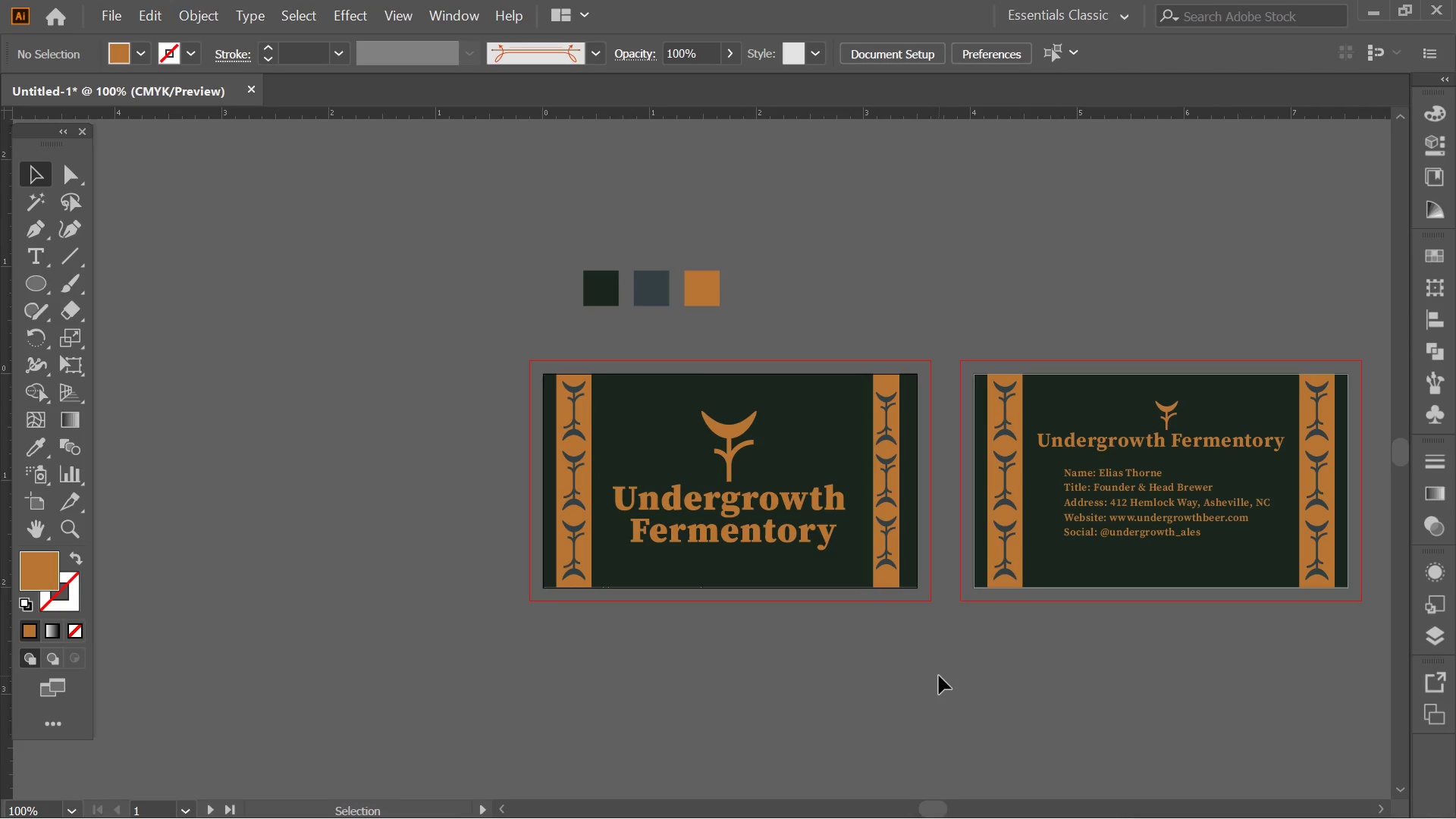 
key(Control+Z)
 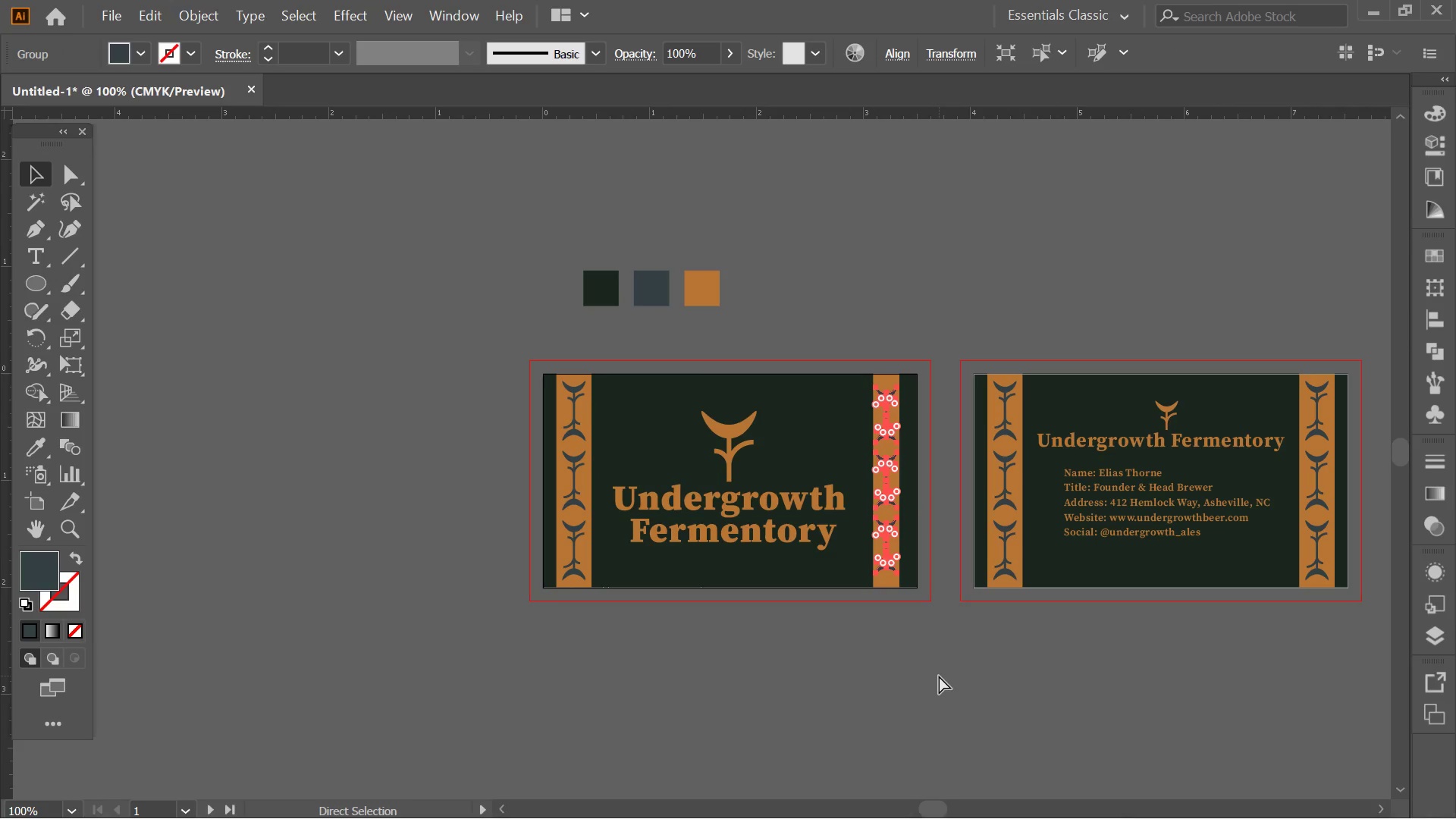 
key(Control+Z)
 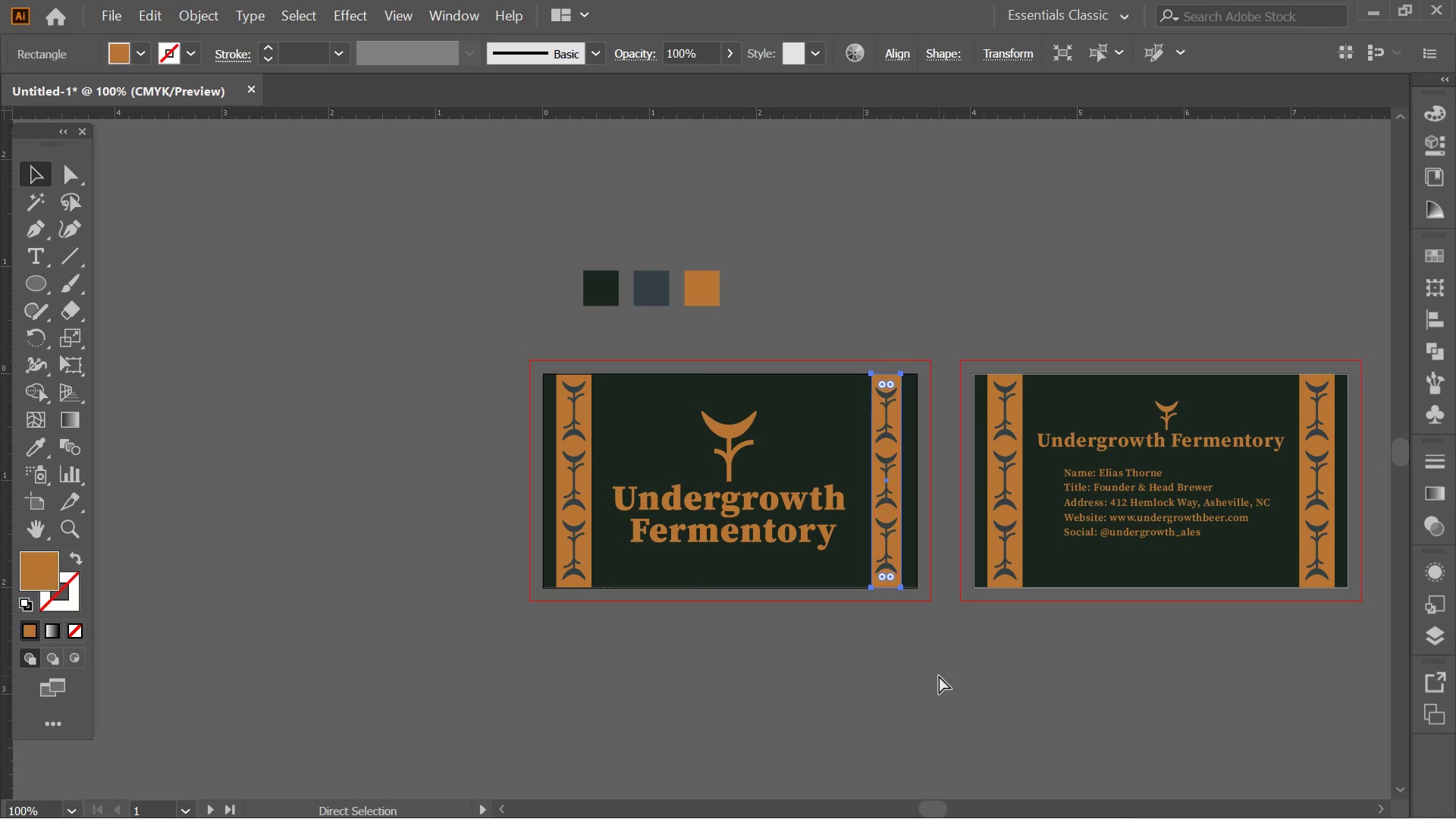 
key(Control+Z)
 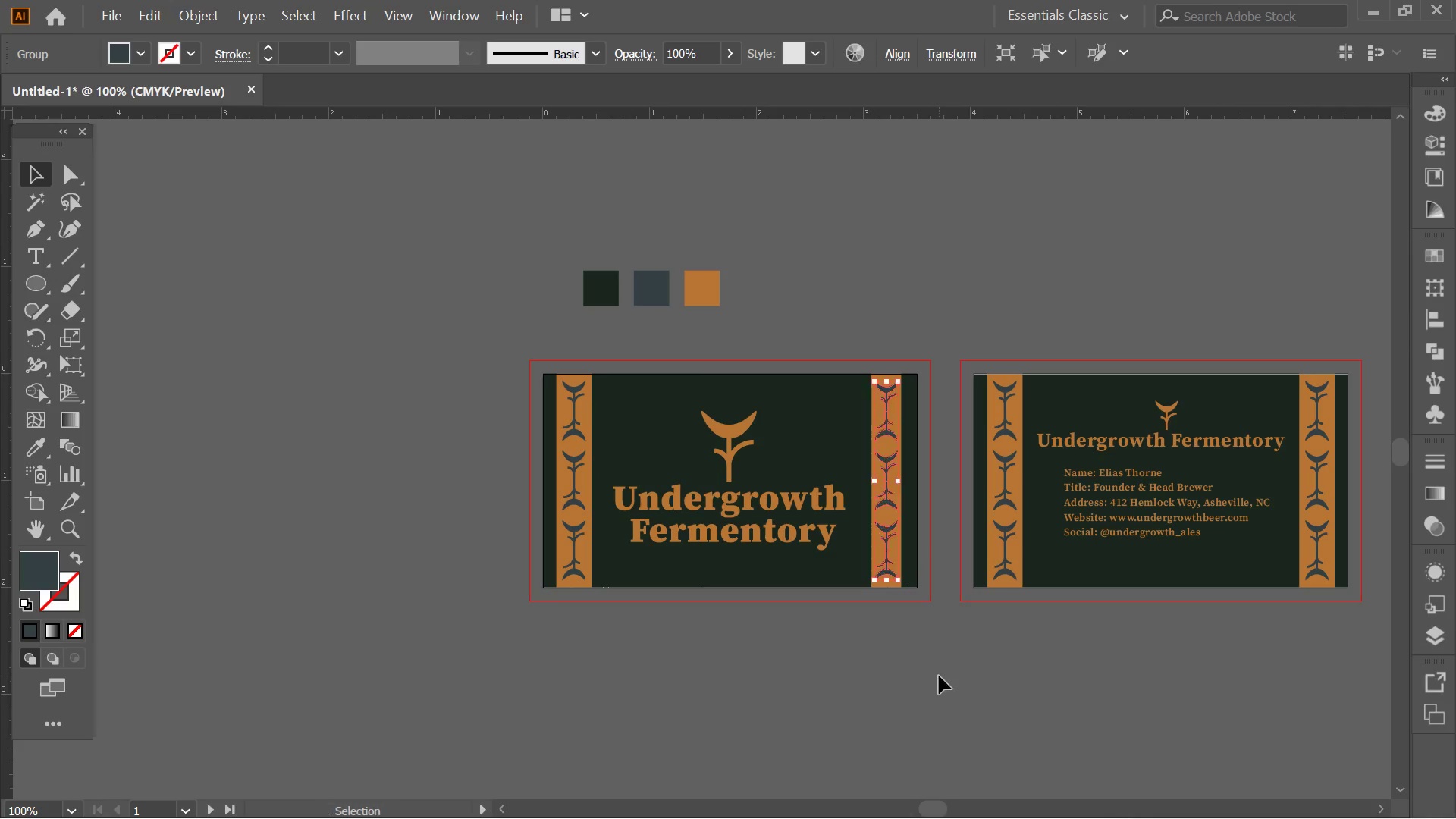 
key(Control+ControlLeft)
 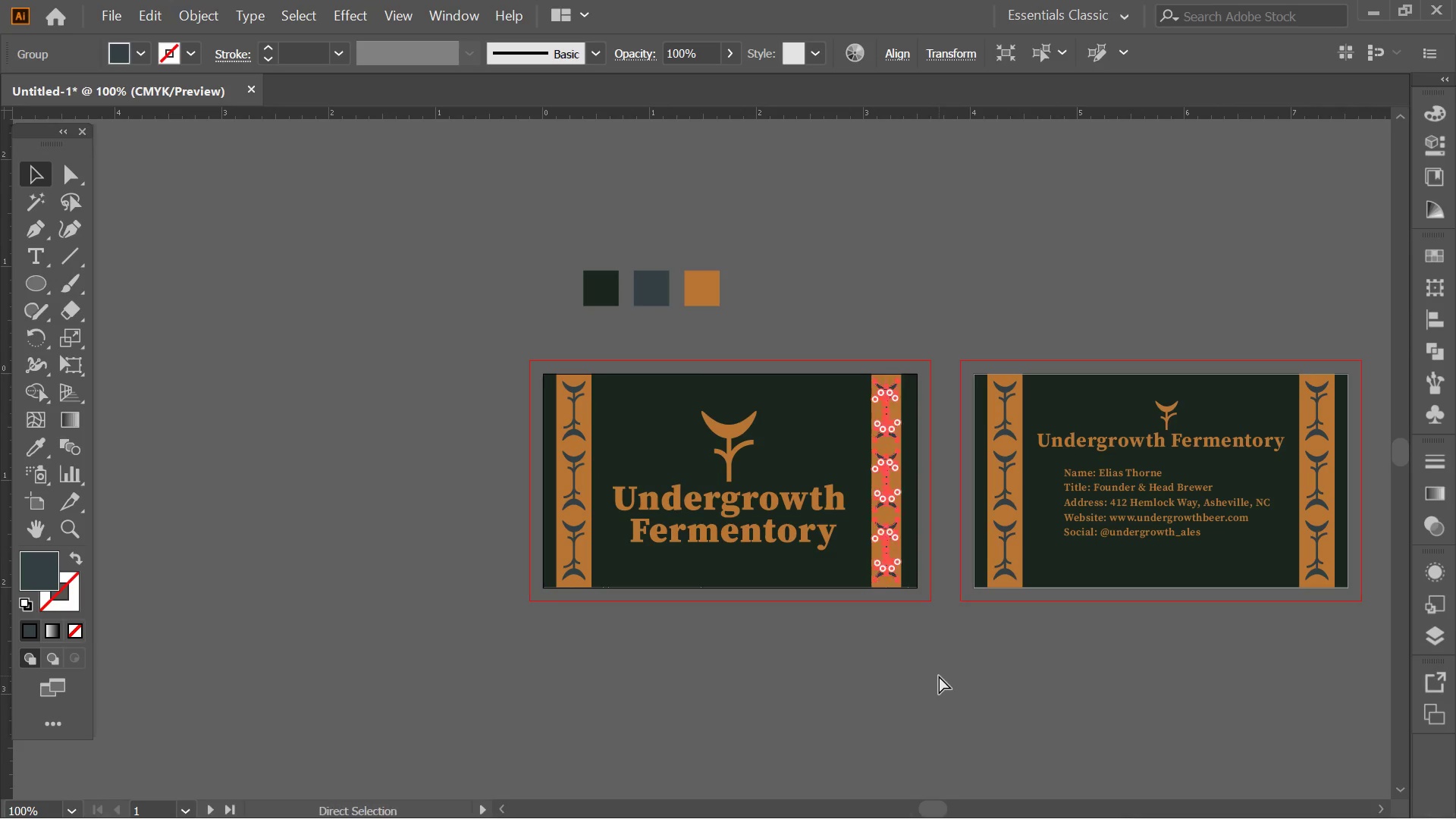 
key(Control+Z)
 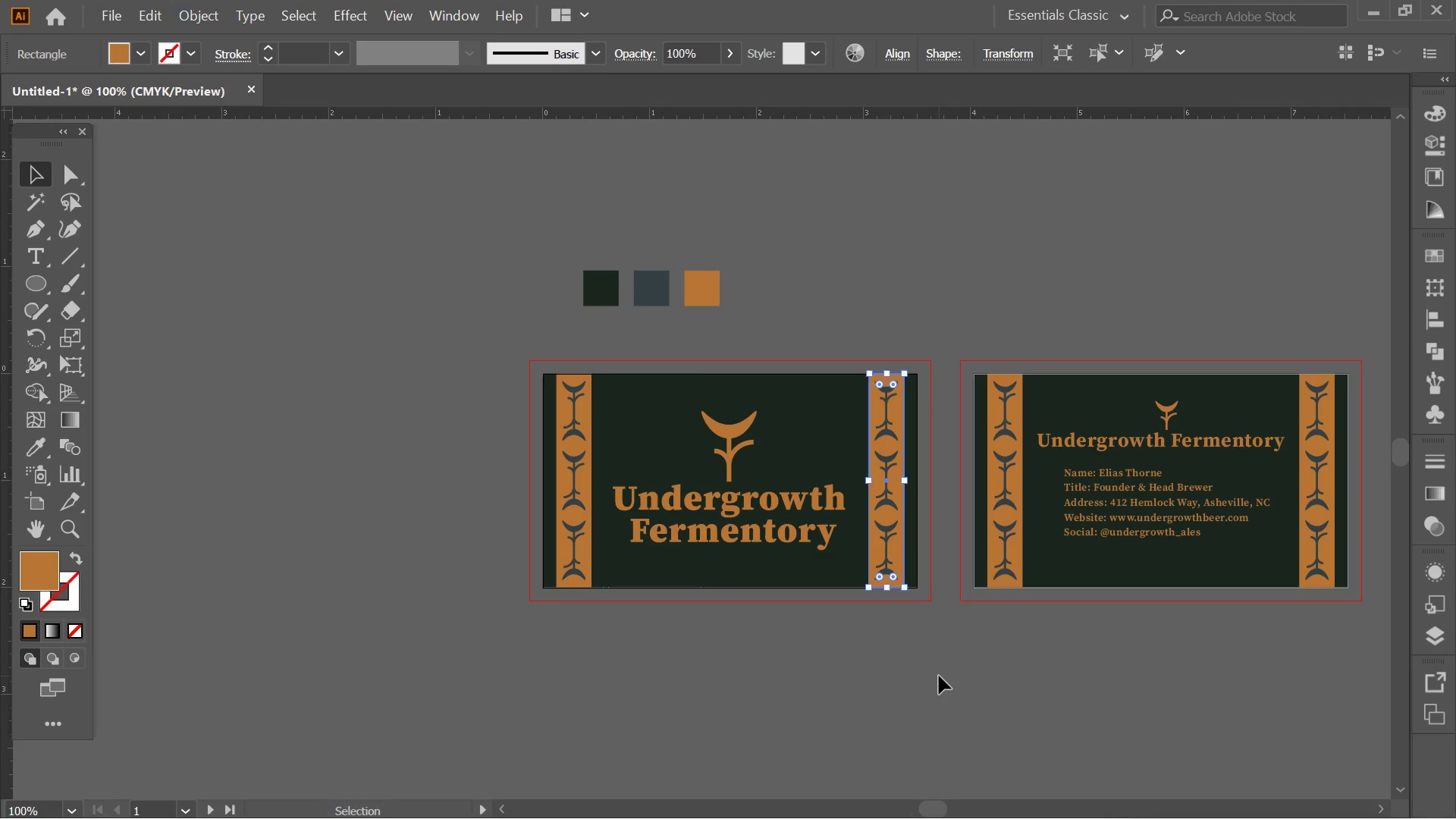 
key(Control+ControlLeft)
 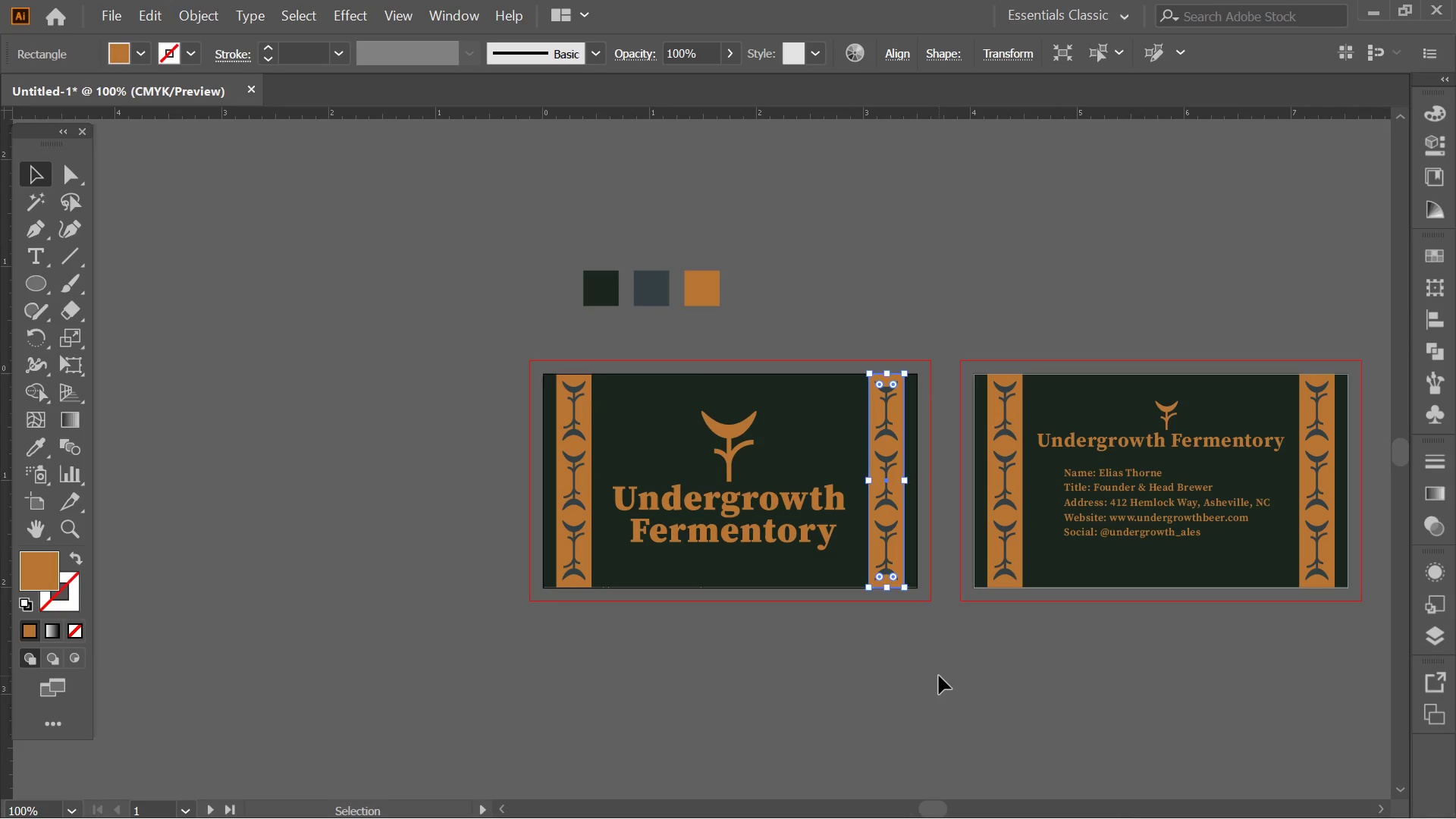 
left_click([939, 676])
 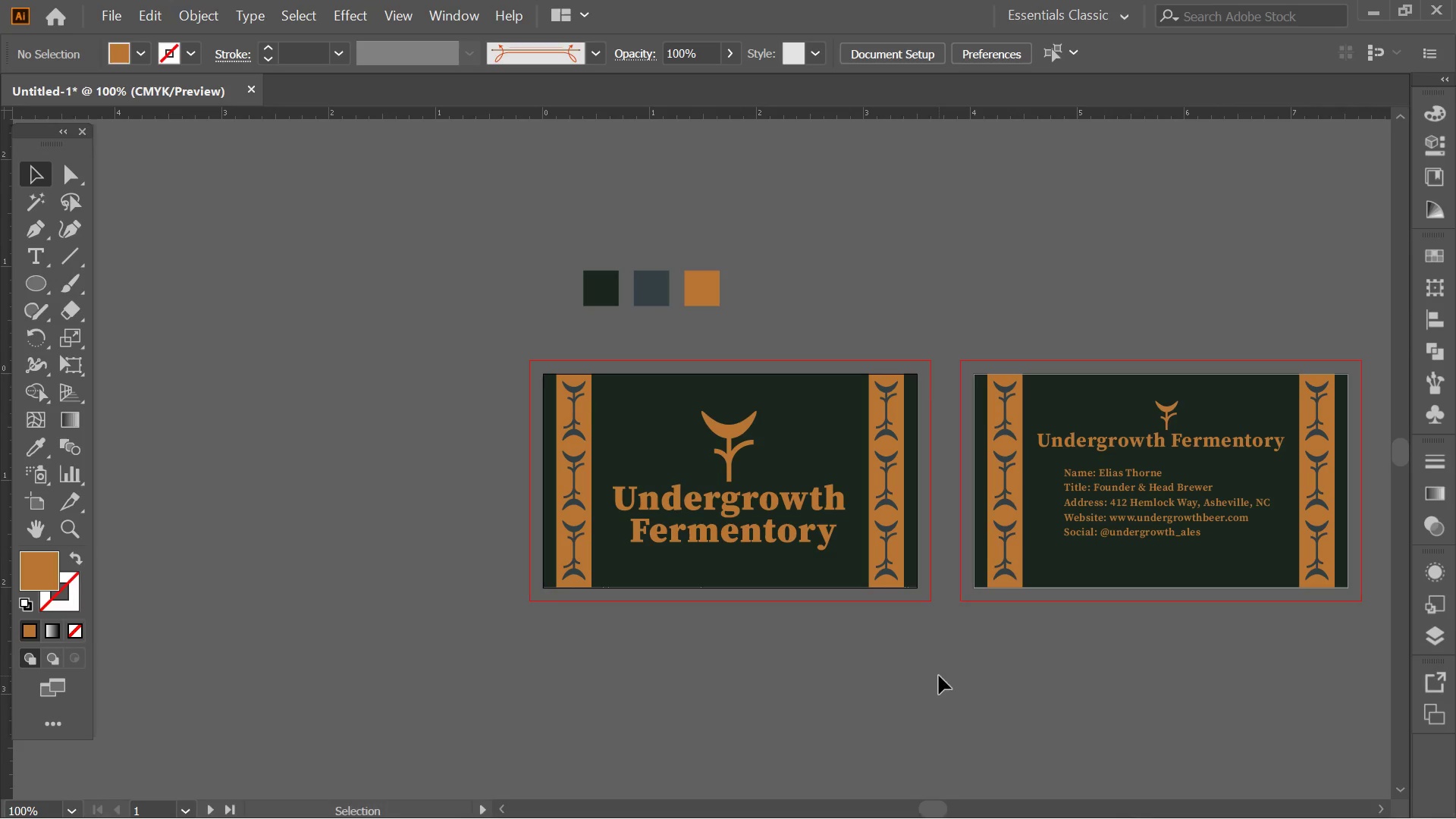 
hold_key(key=Space, duration=0.66)
 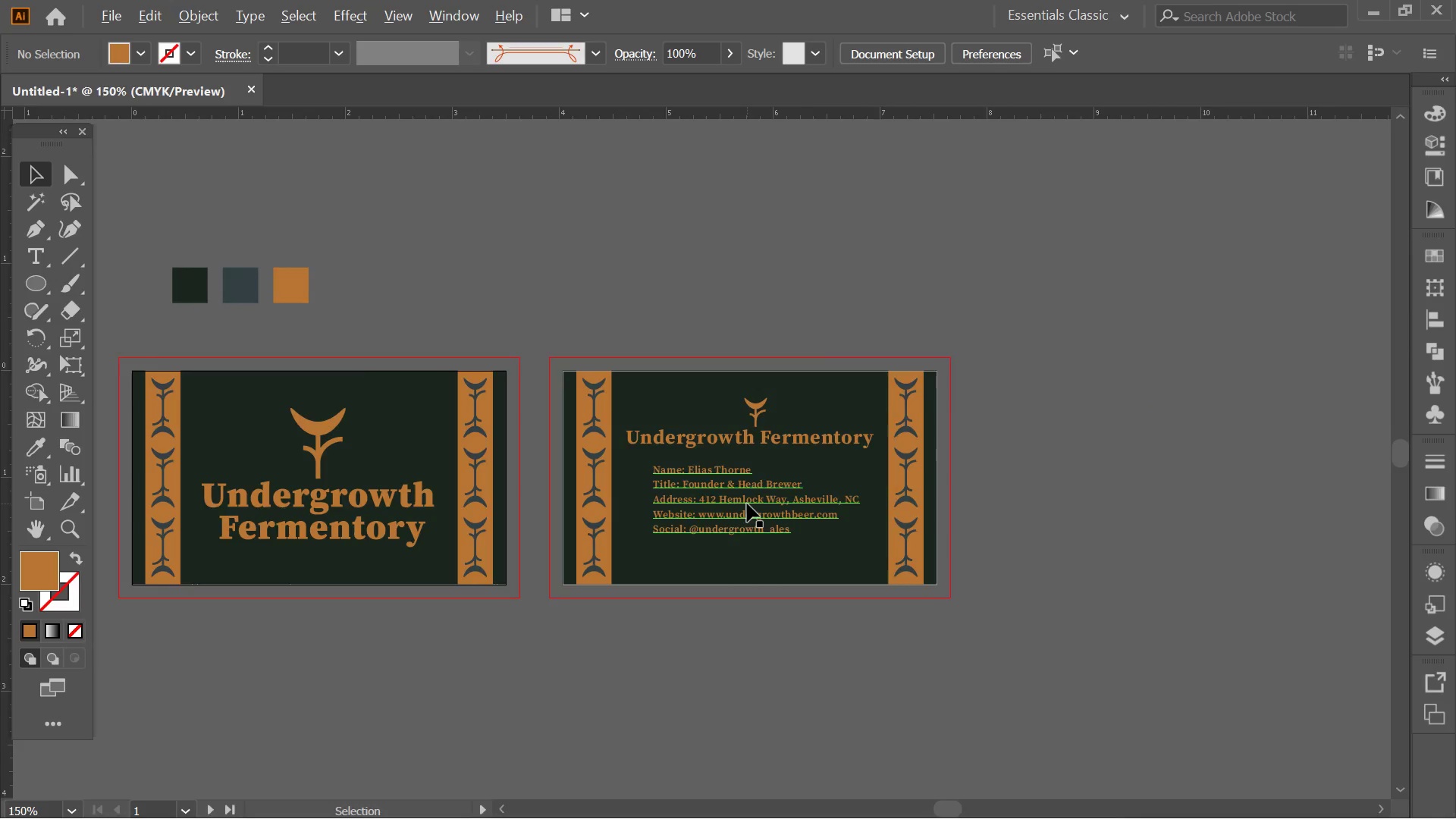 
left_click_drag(start_coordinate=[939, 676], to_coordinate=[530, 674])
 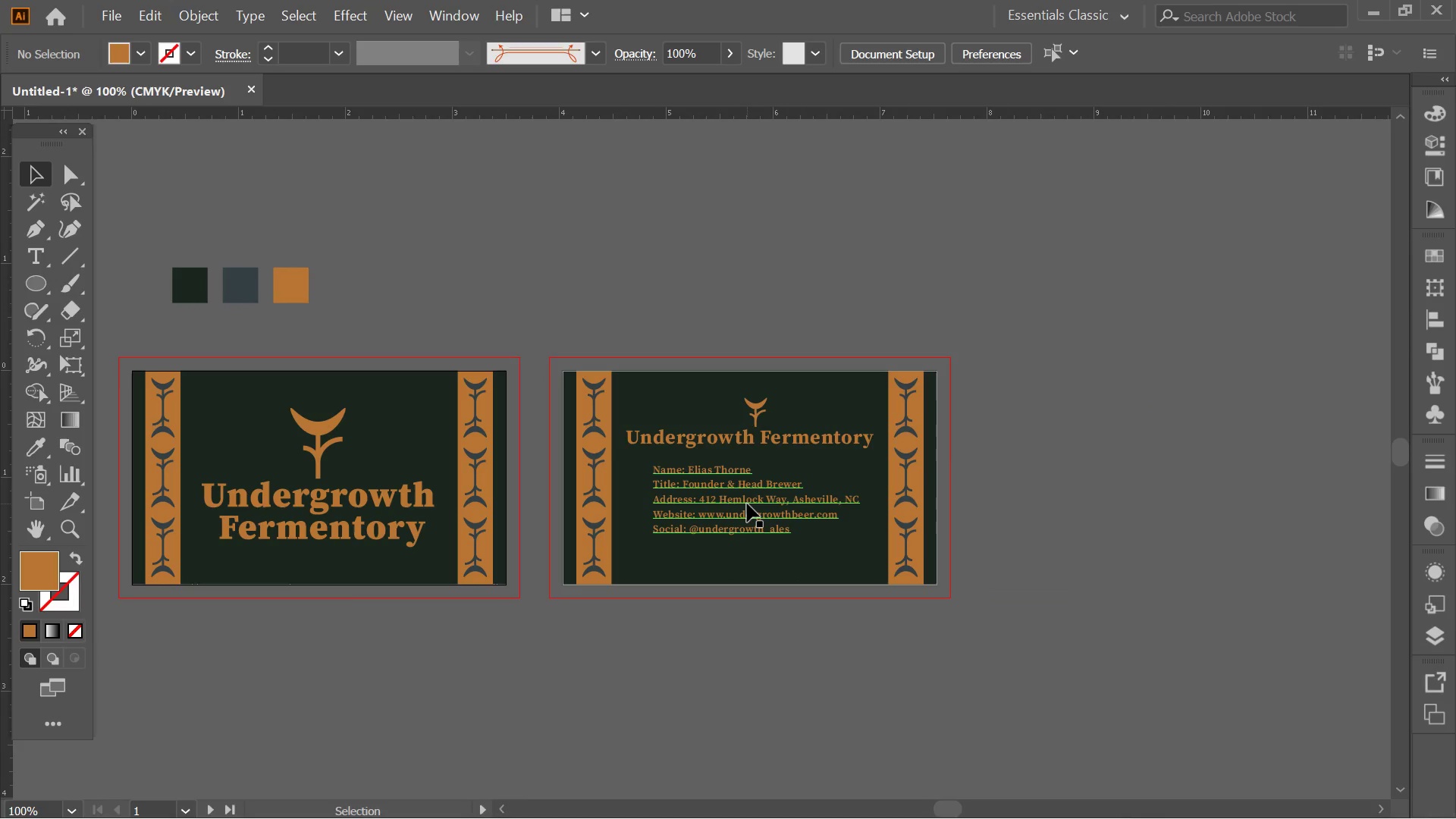 
key(Alt+AltLeft)
 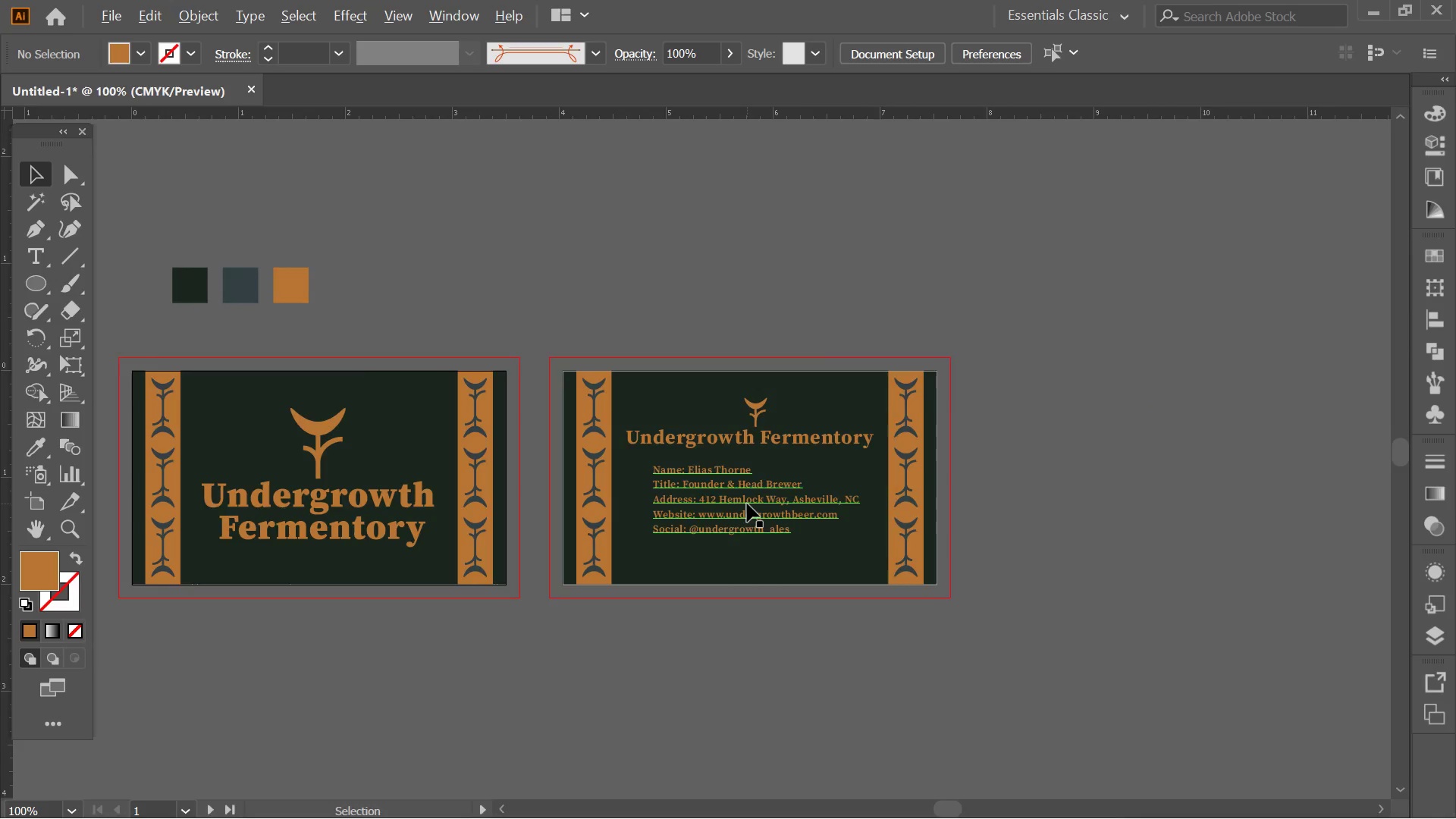 
scroll: coordinate [747, 504], scroll_direction: up, amount: 2.0
 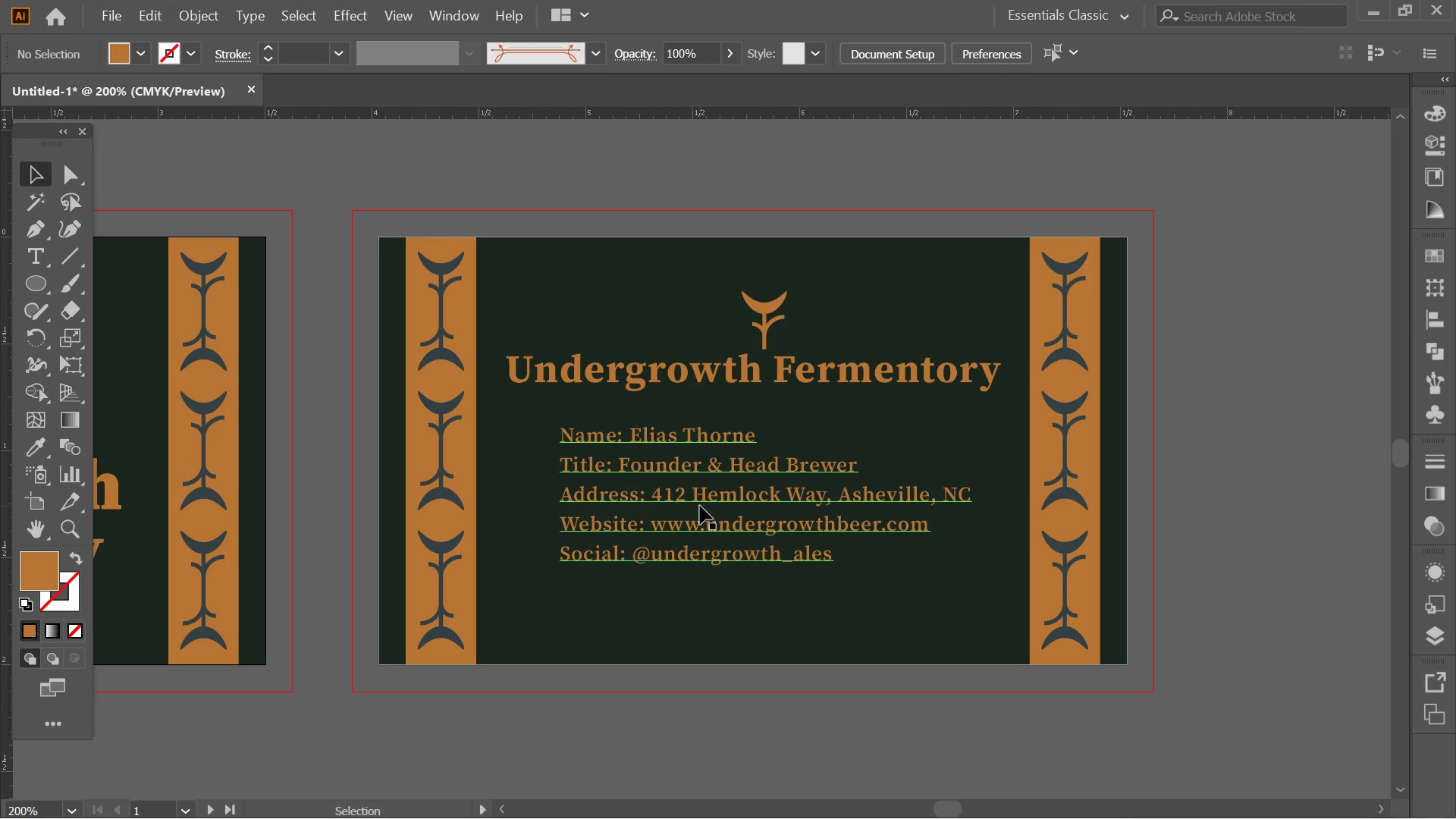 
left_click_drag(start_coordinate=[700, 506], to_coordinate=[694, 522])
 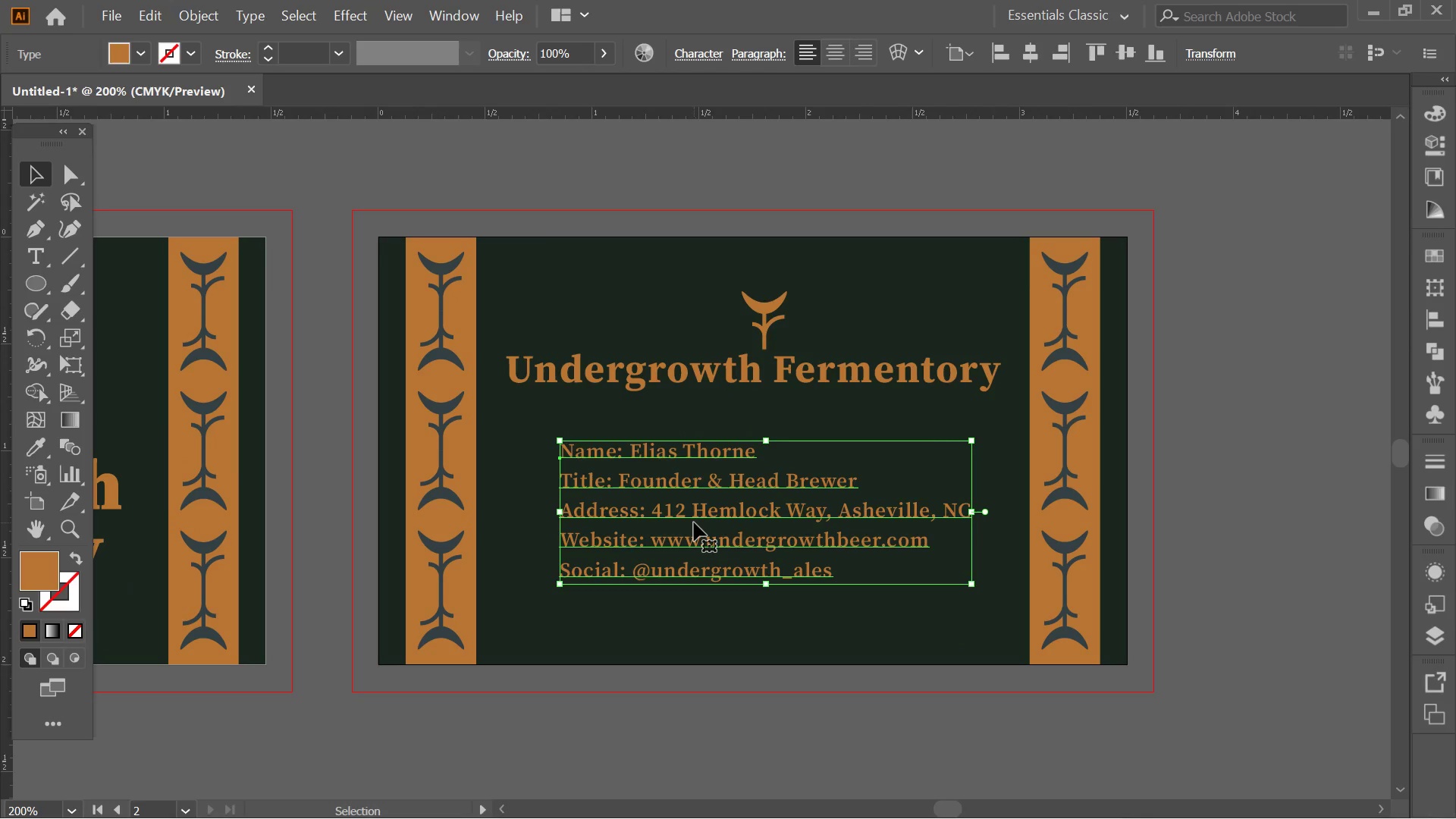 
hold_key(key=ShiftLeft, duration=1.25)
 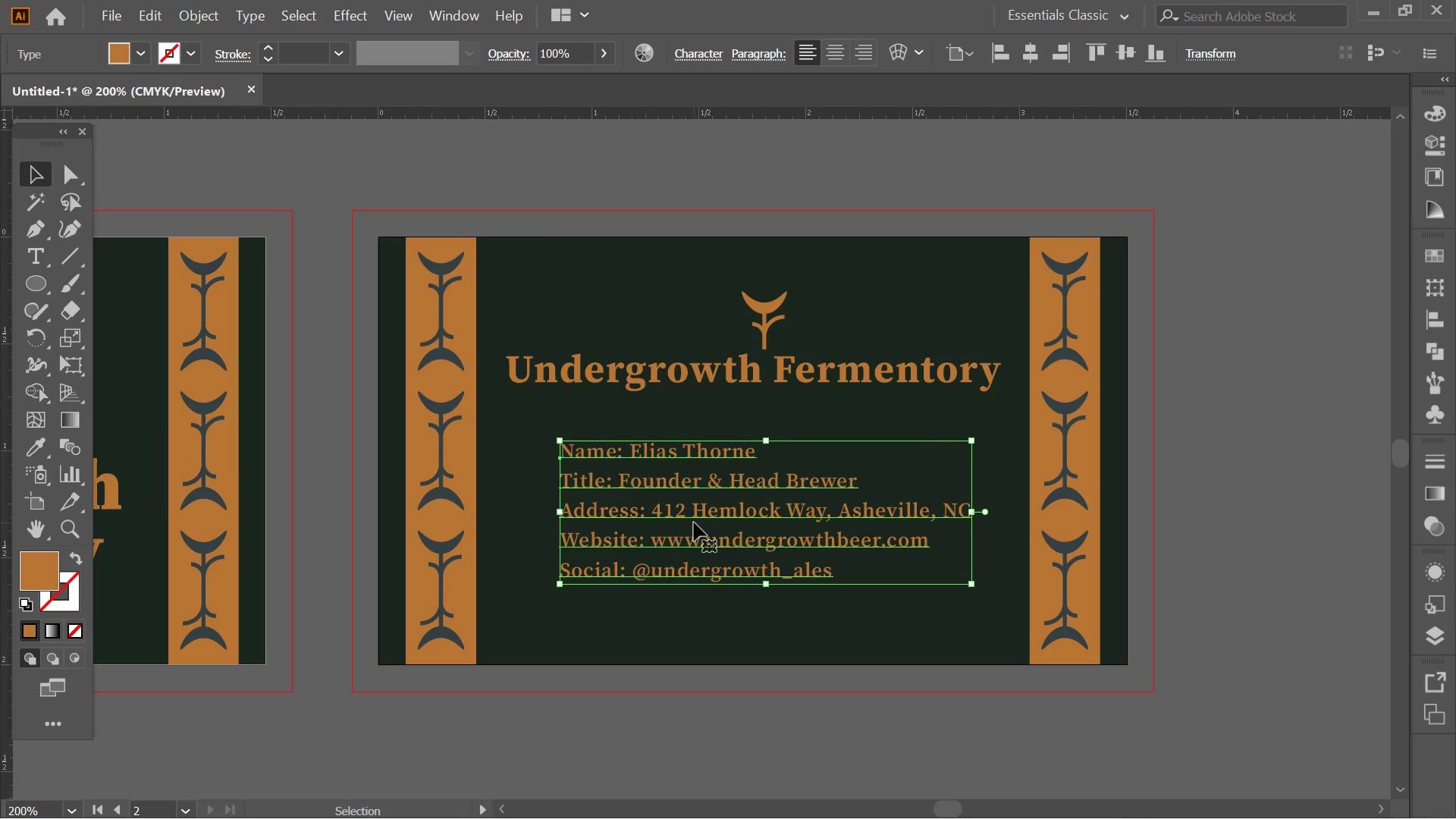 
left_click_drag(start_coordinate=[694, 522], to_coordinate=[642, 526])
 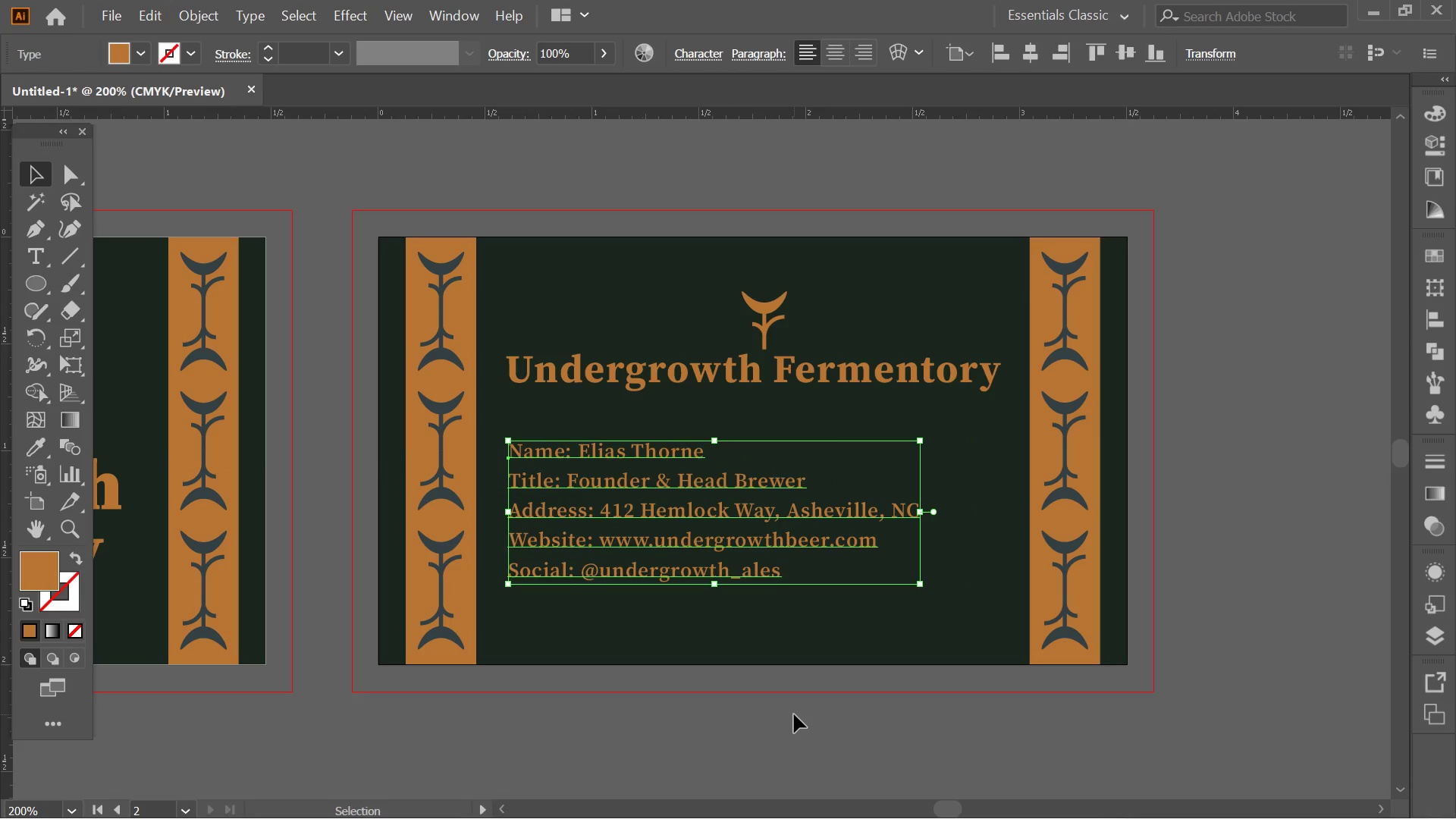 
hold_key(key=ShiftLeft, duration=5.92)
 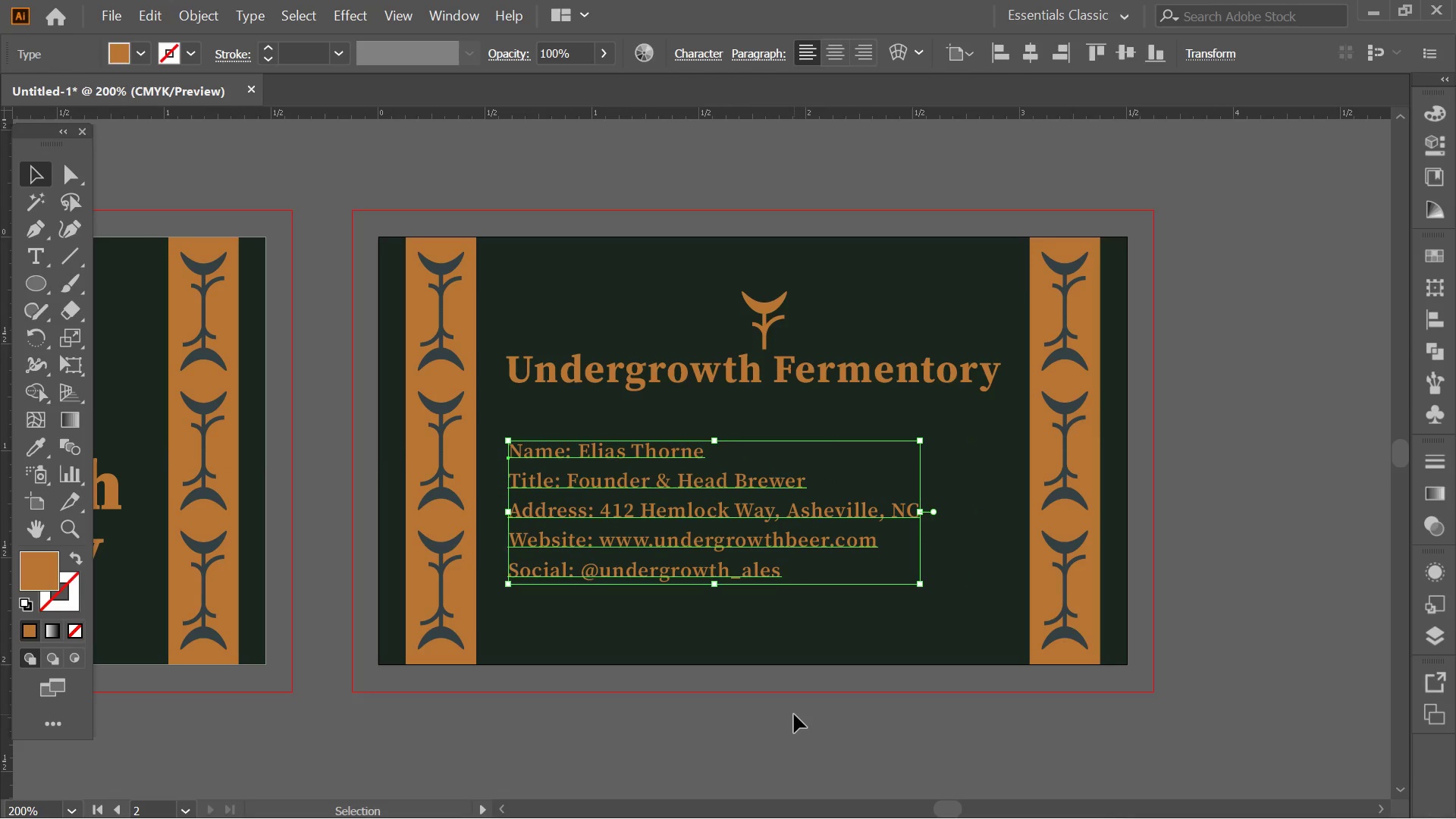 
left_click([794, 714])
 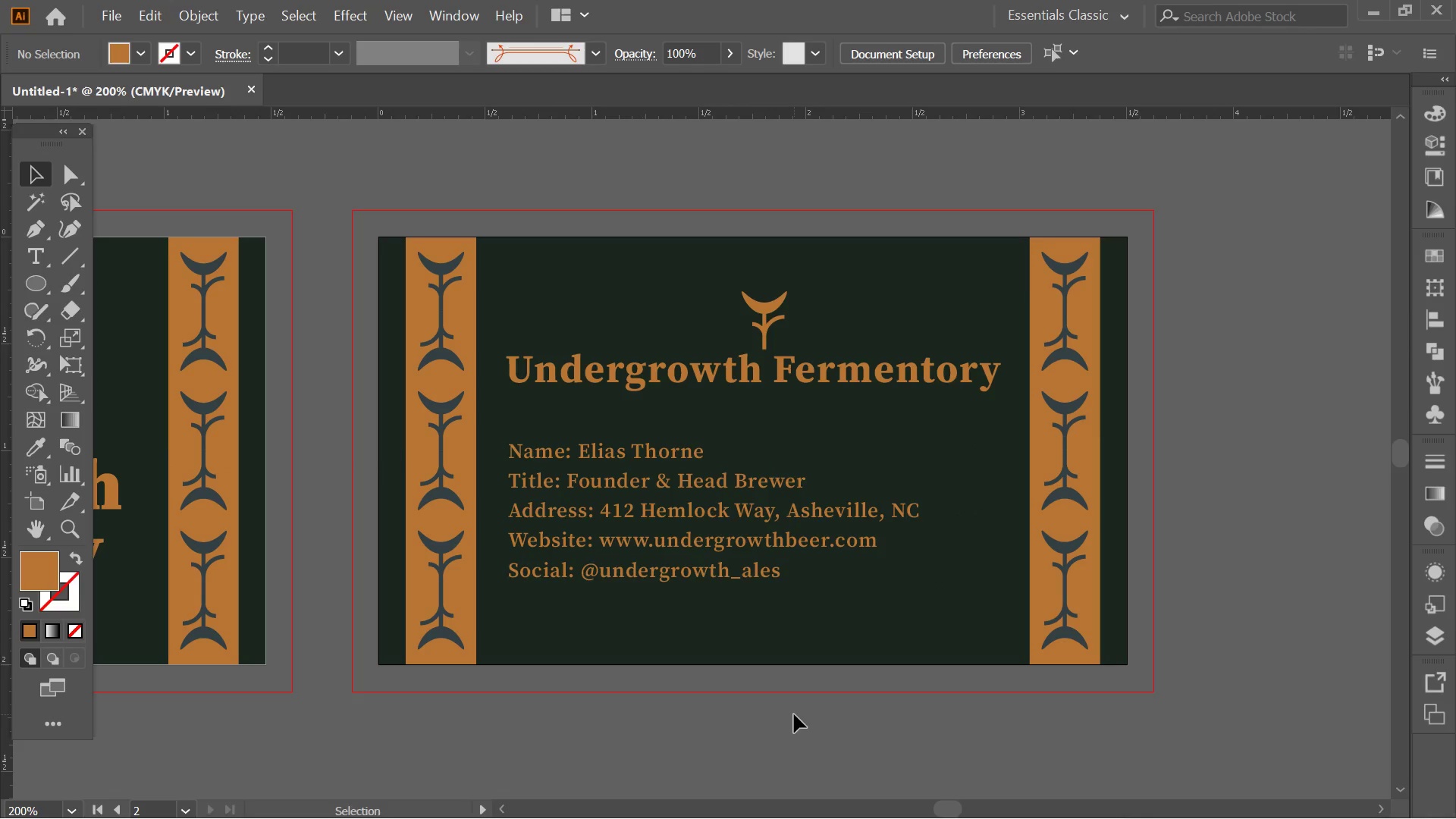 
key(Control+Z)
 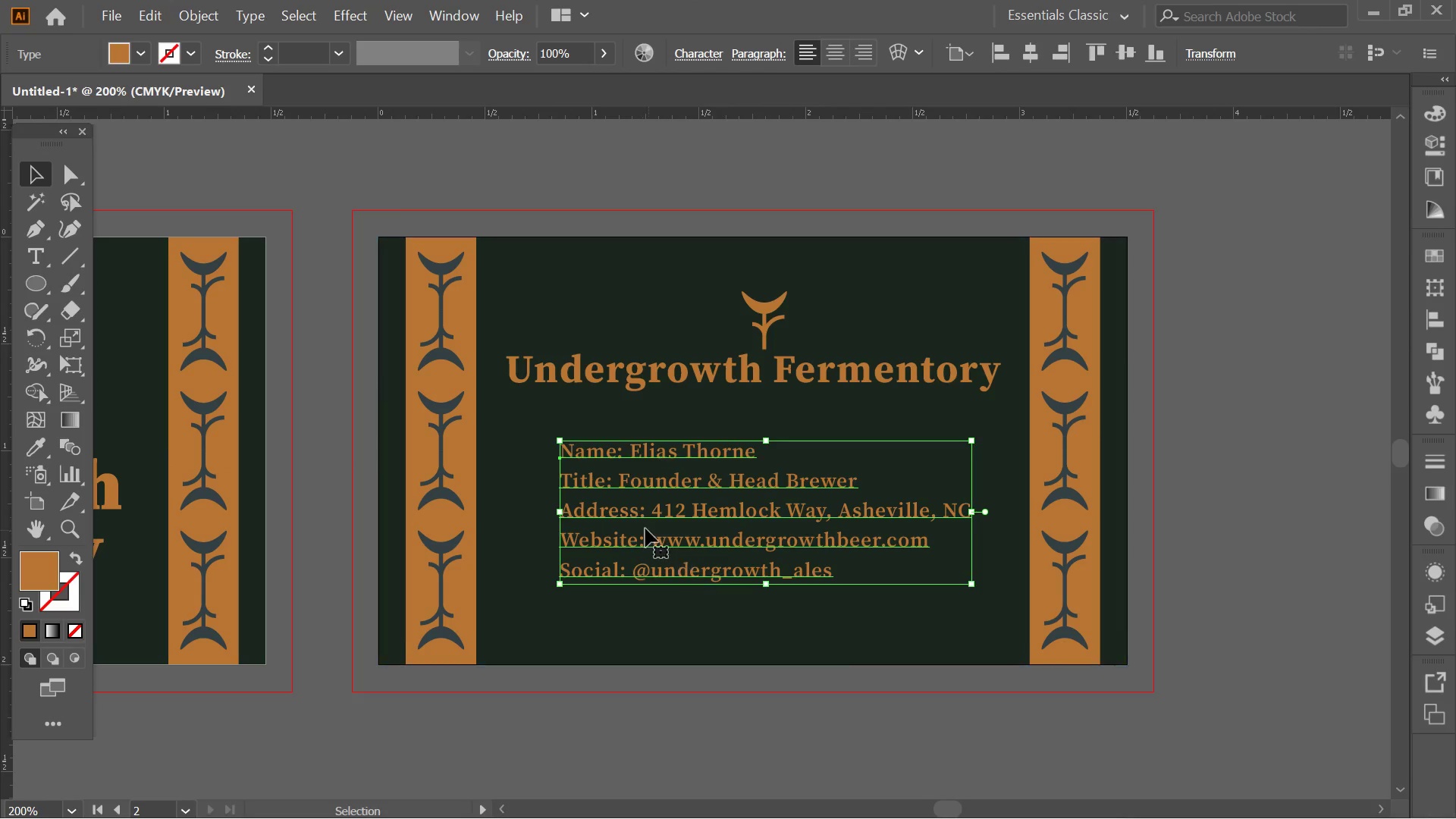 
left_click_drag(start_coordinate=[620, 471], to_coordinate=[654, 470])
 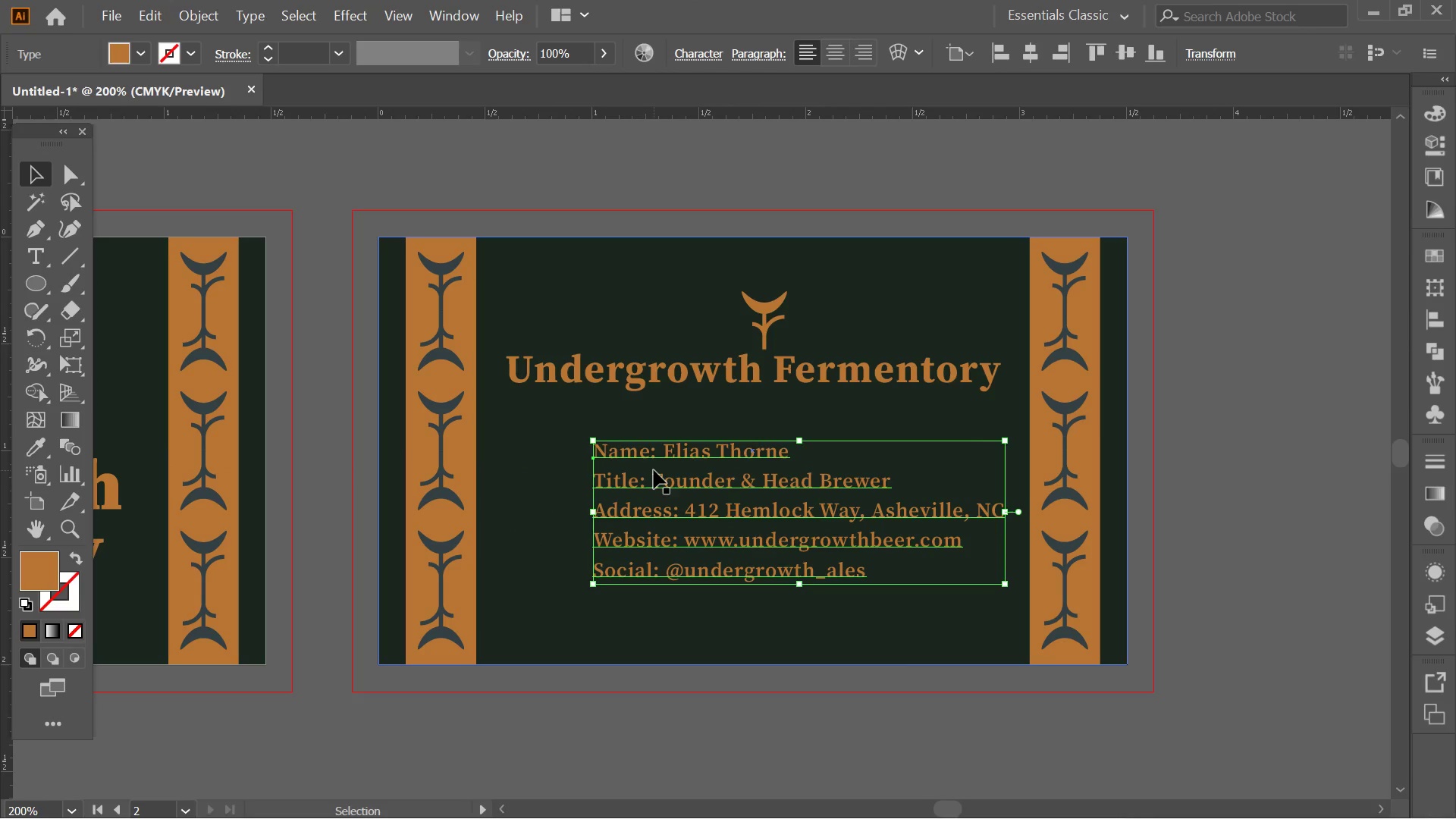 
hold_key(key=ShiftLeft, duration=1.56)
 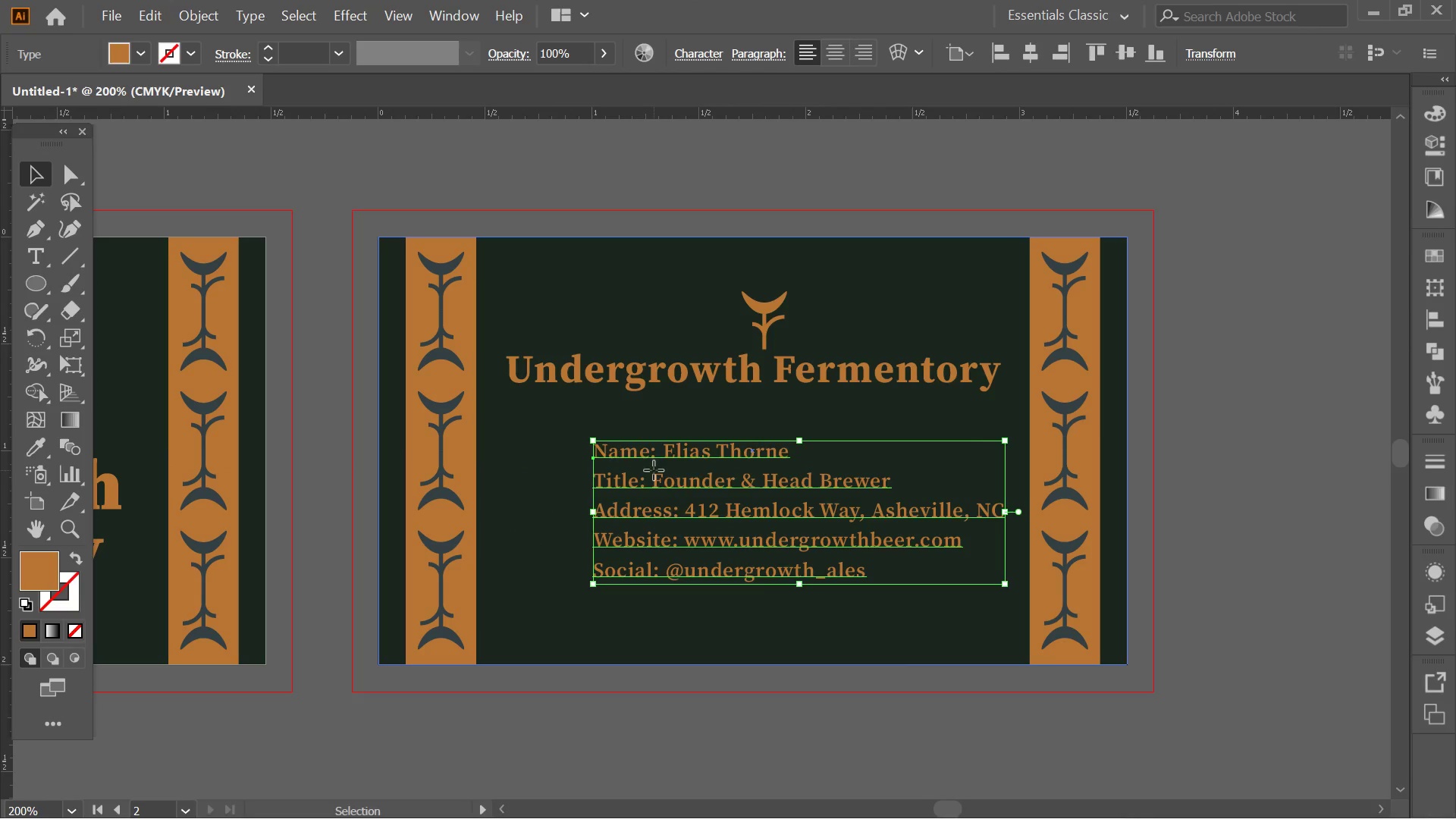 
left_click_drag(start_coordinate=[654, 470], to_coordinate=[657, 487])
 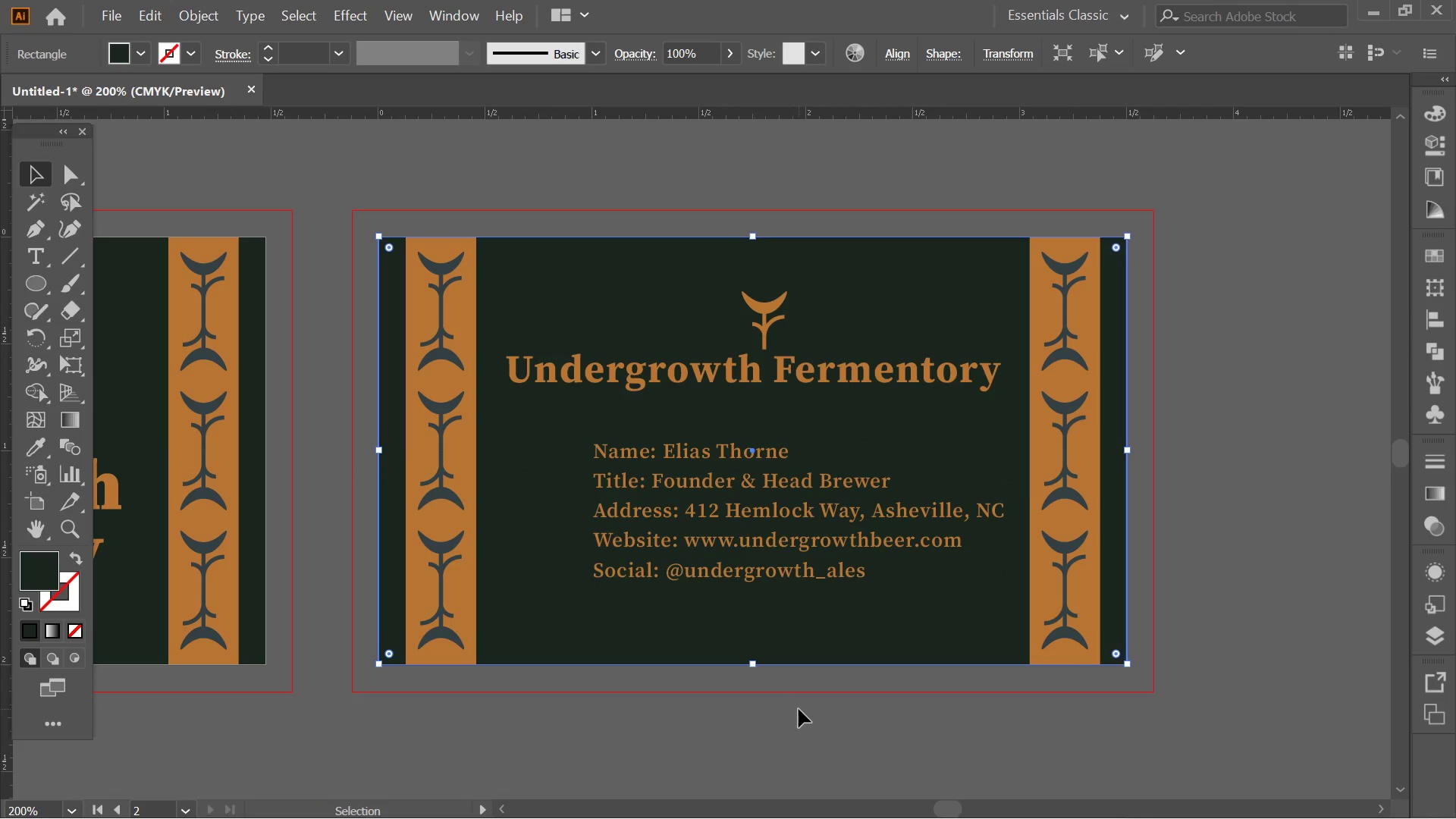 
key(Shift+ShiftLeft)
 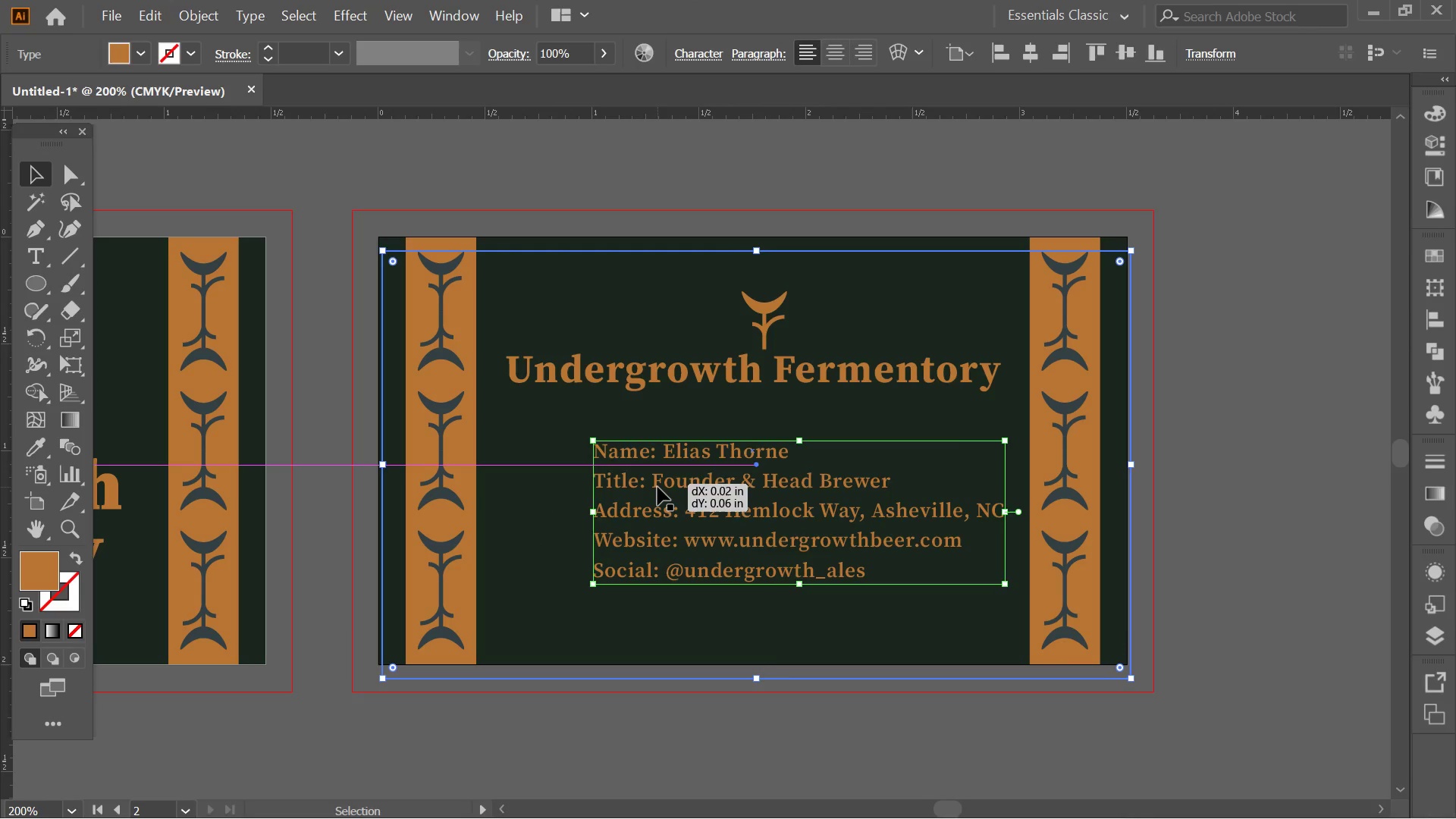 
key(Control+ControlLeft)
 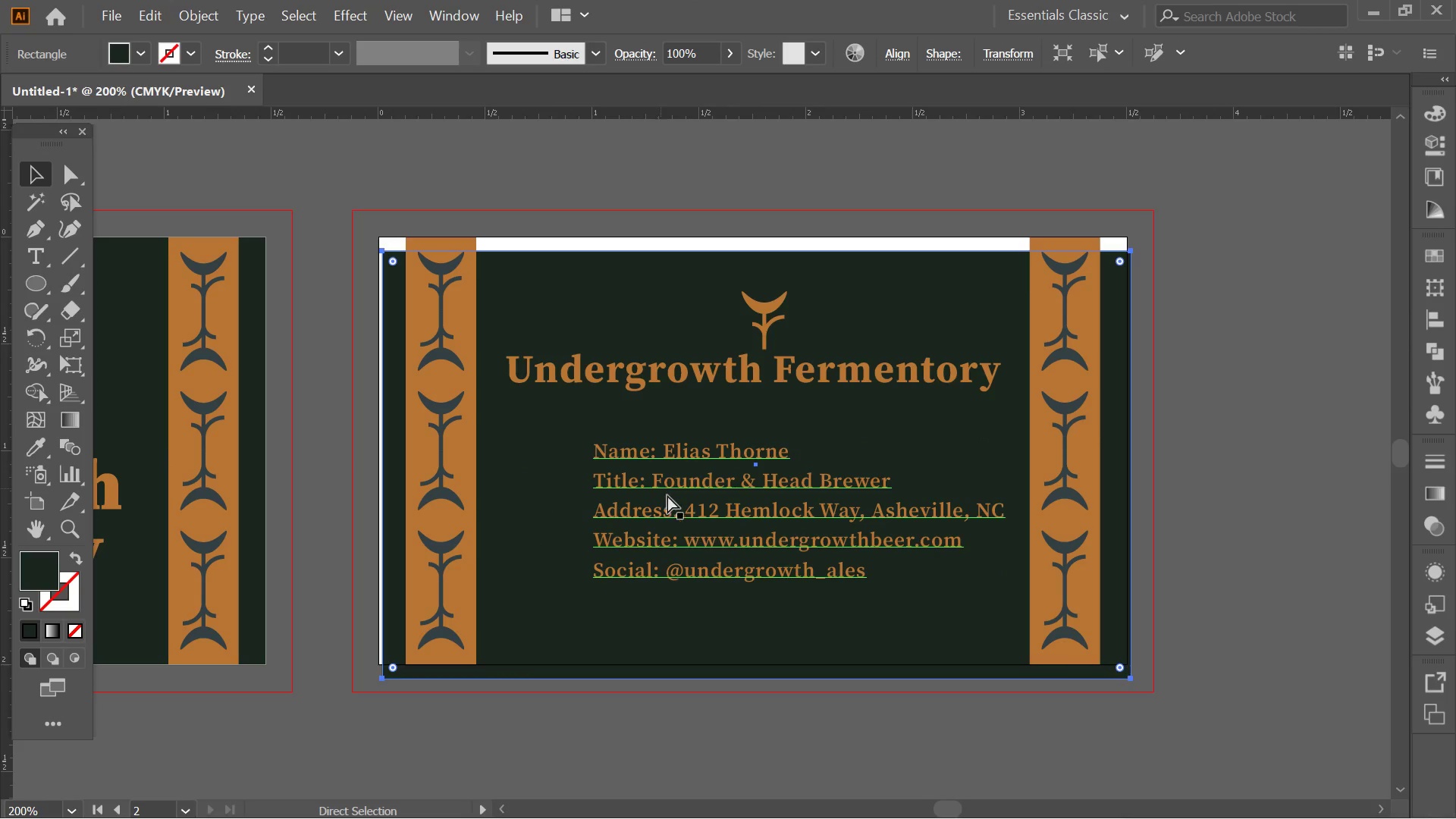 
key(Control+Z)
 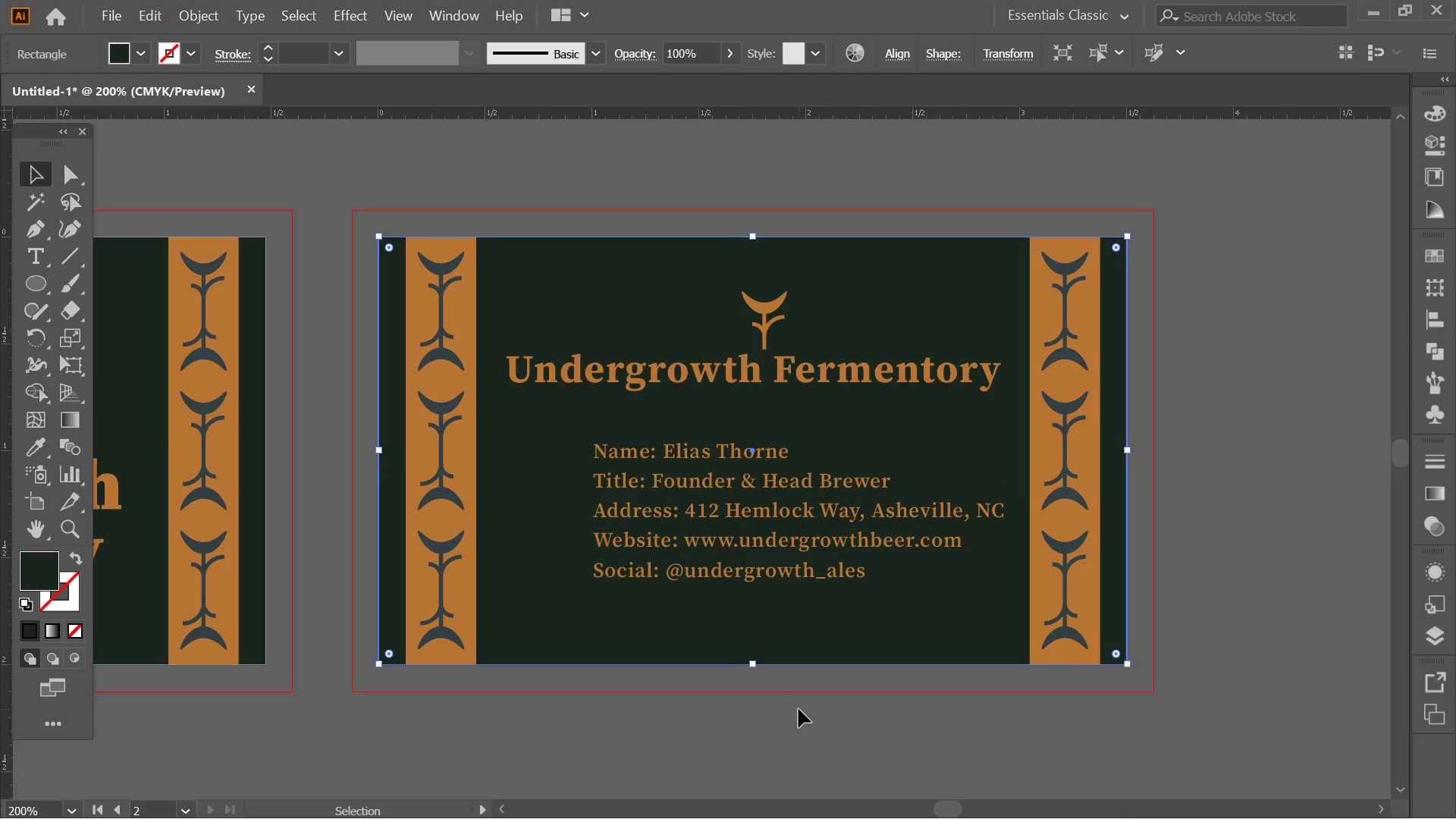 
key(Alt+AltLeft)
 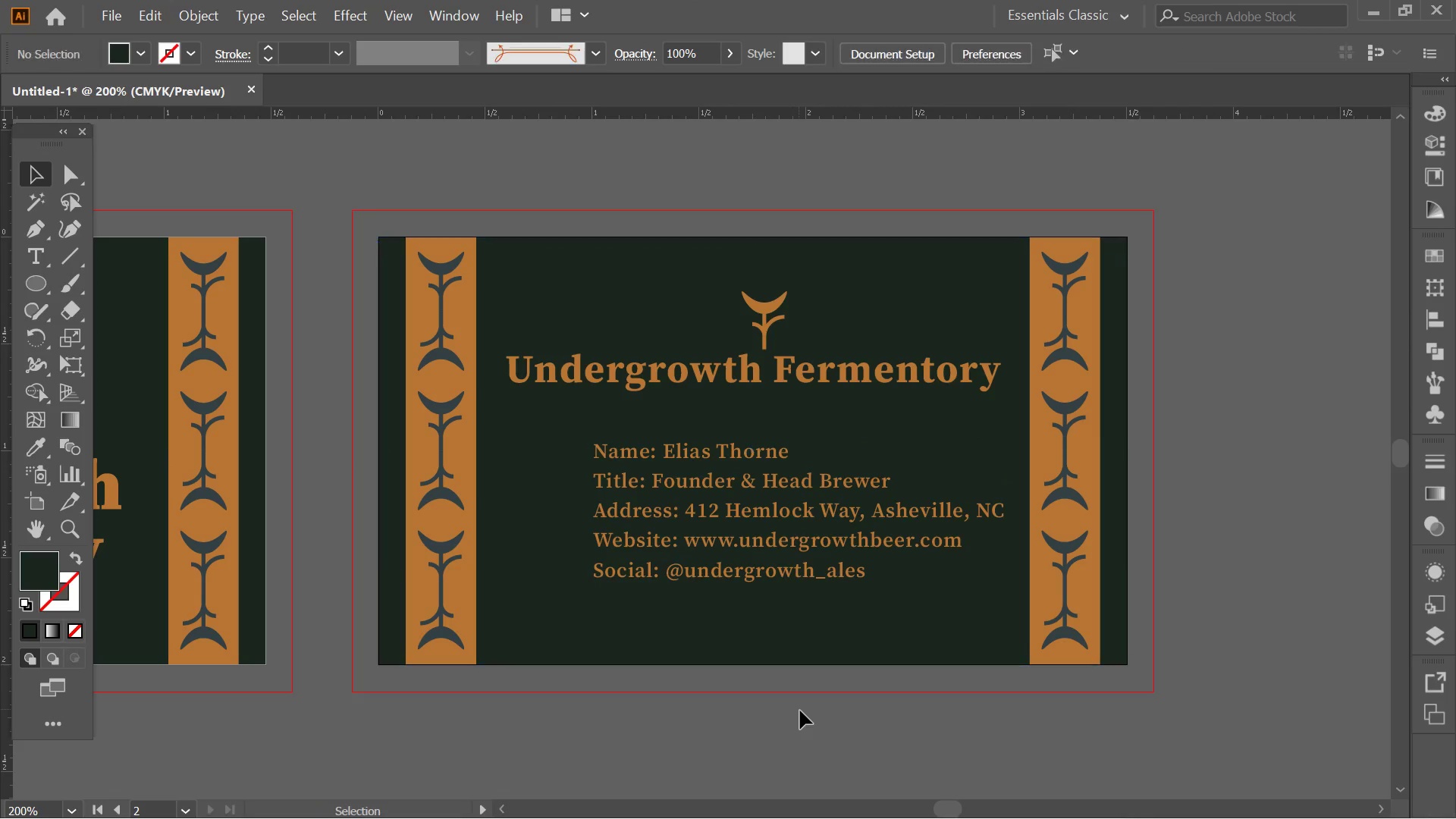 
key(Alt+Tab)